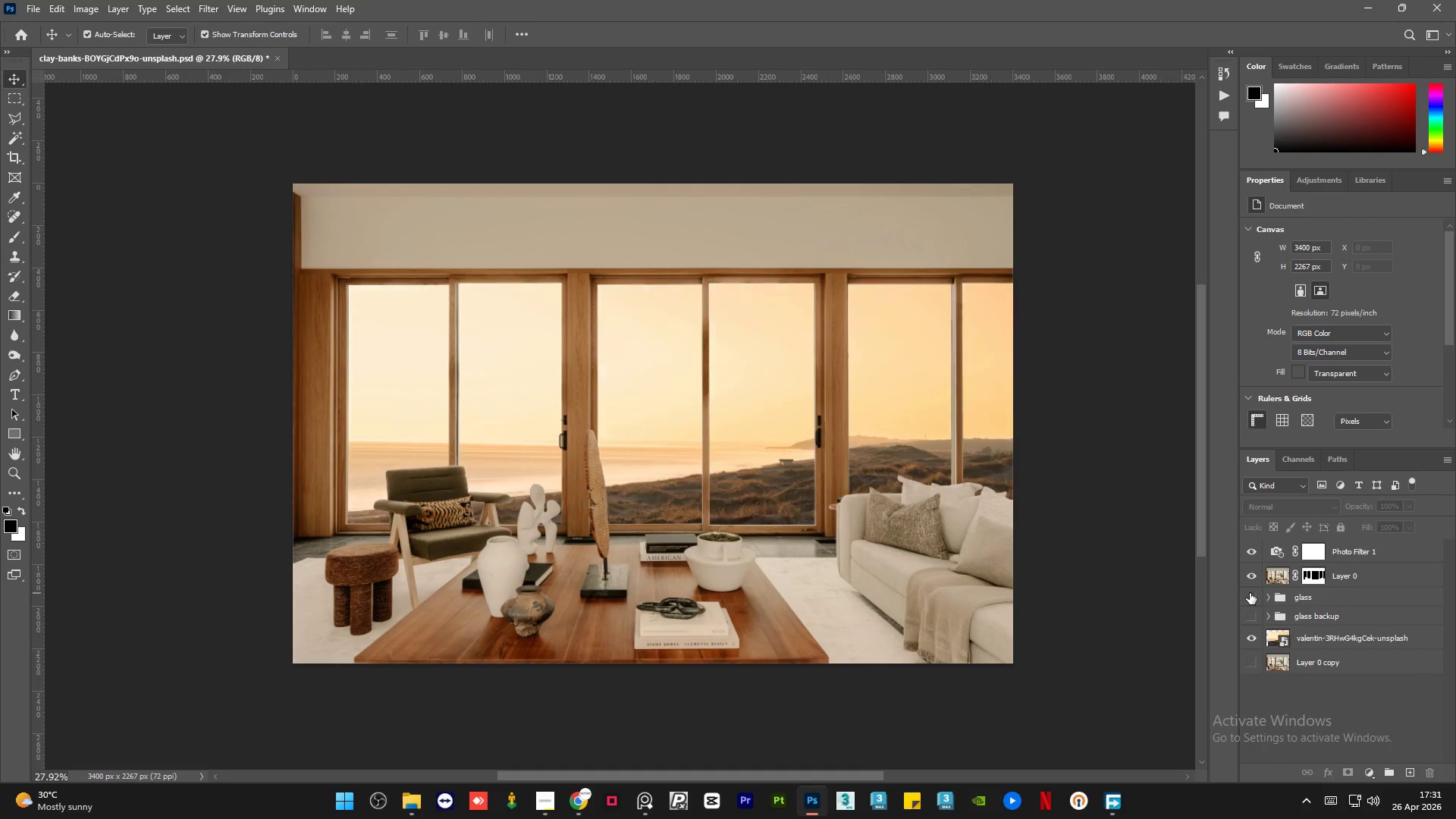 
double_click([1250, 593])
 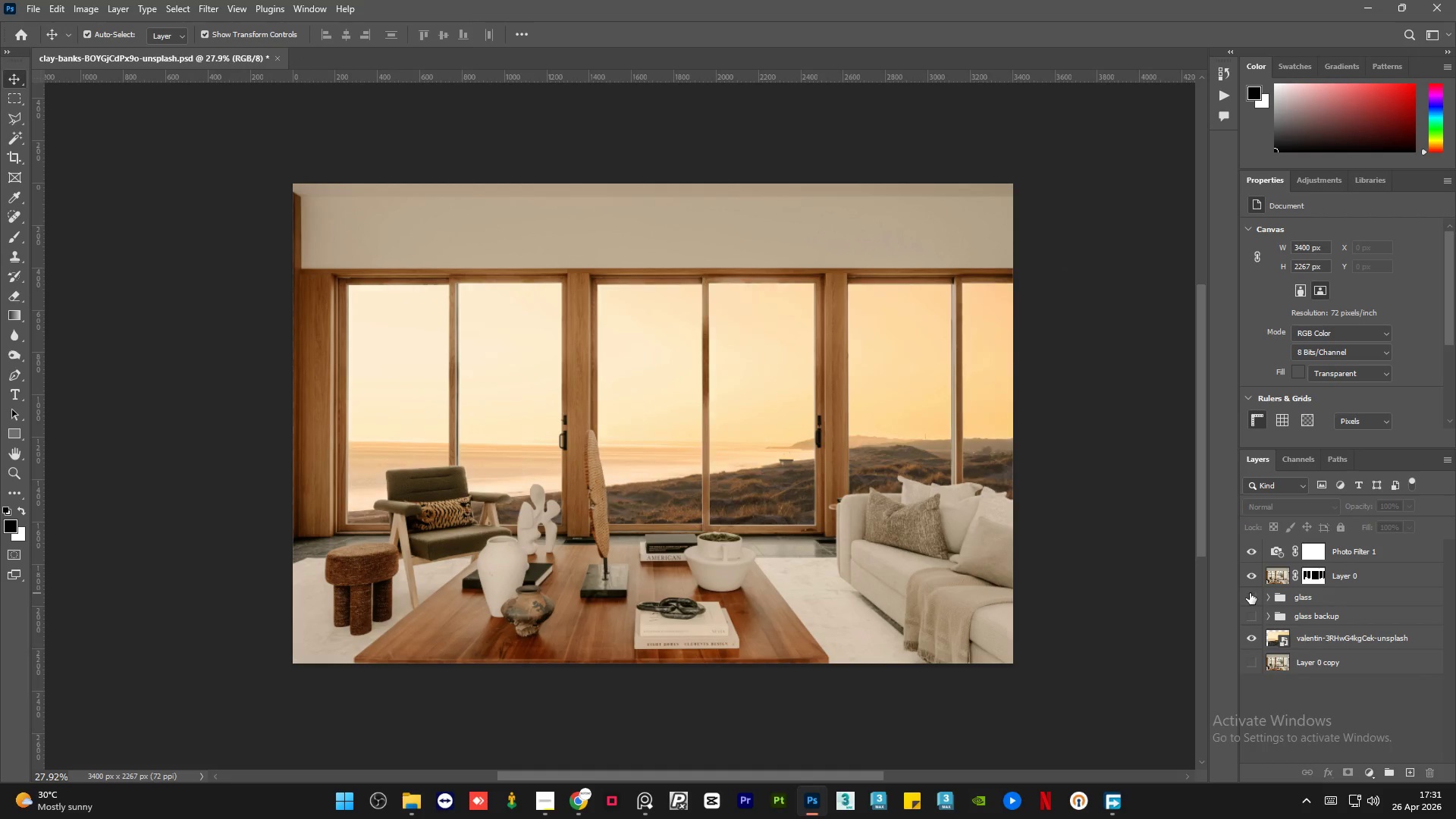 
double_click([1250, 593])
 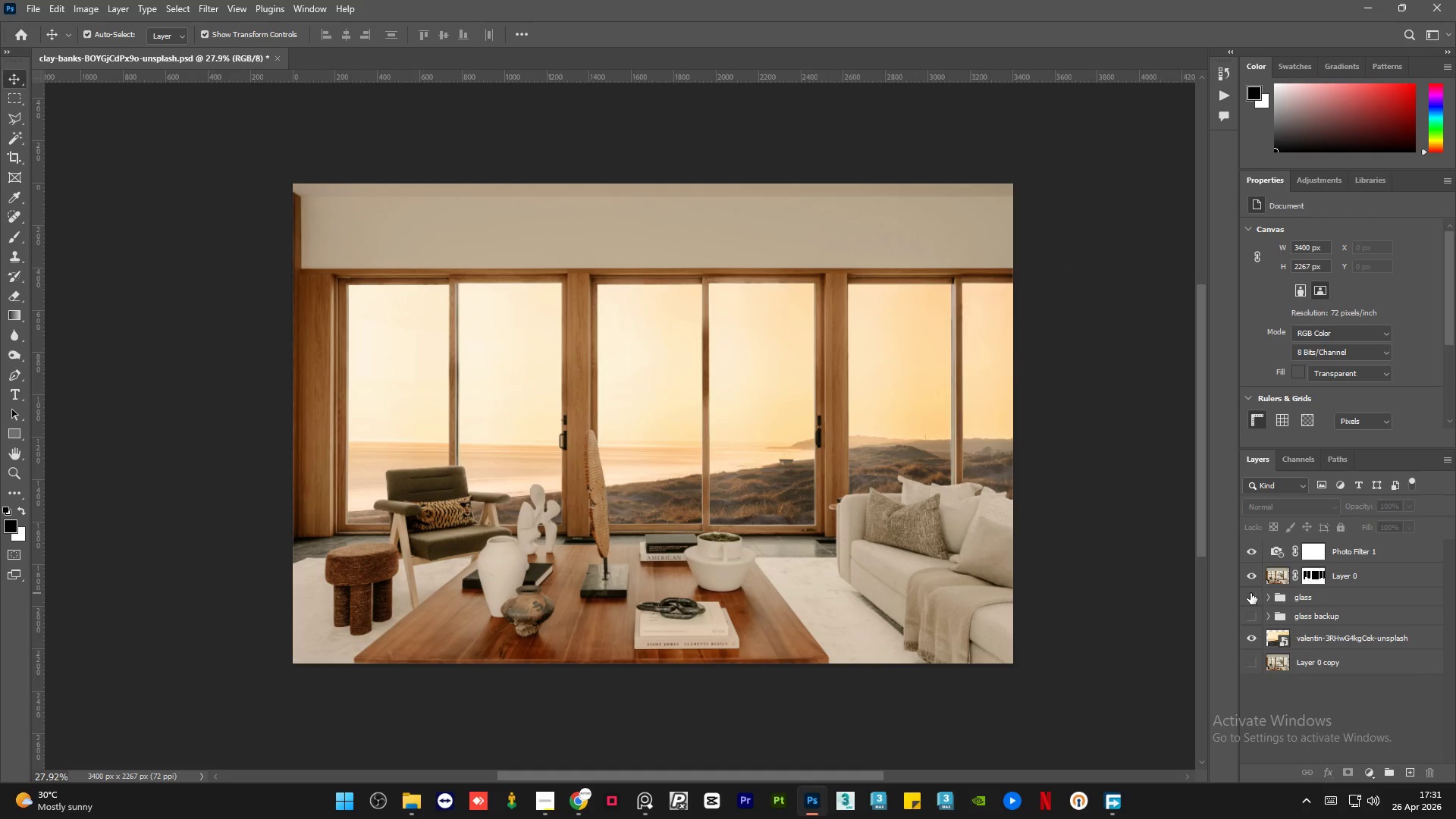 
double_click([1250, 593])
 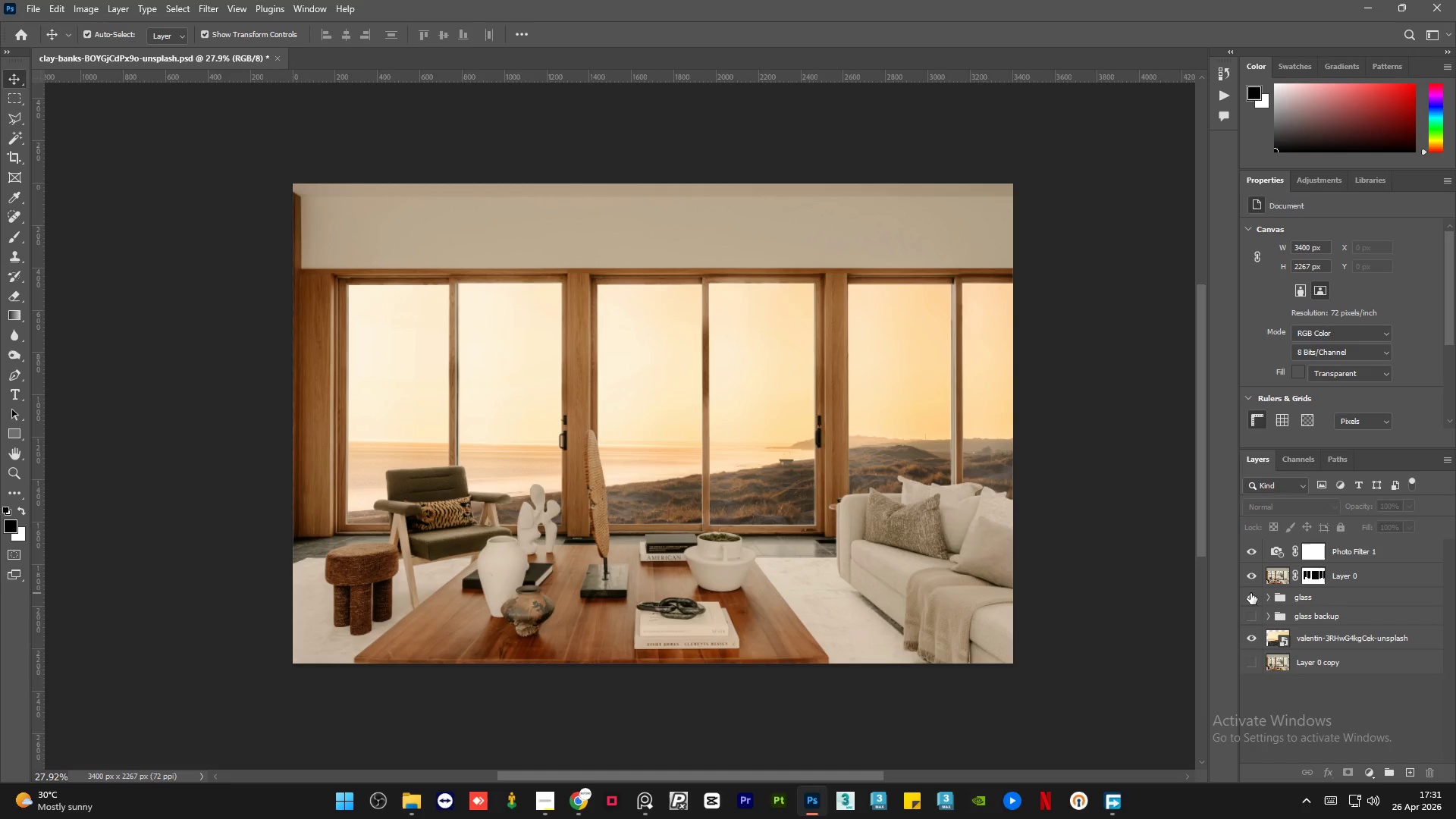 
wait(18.11)
 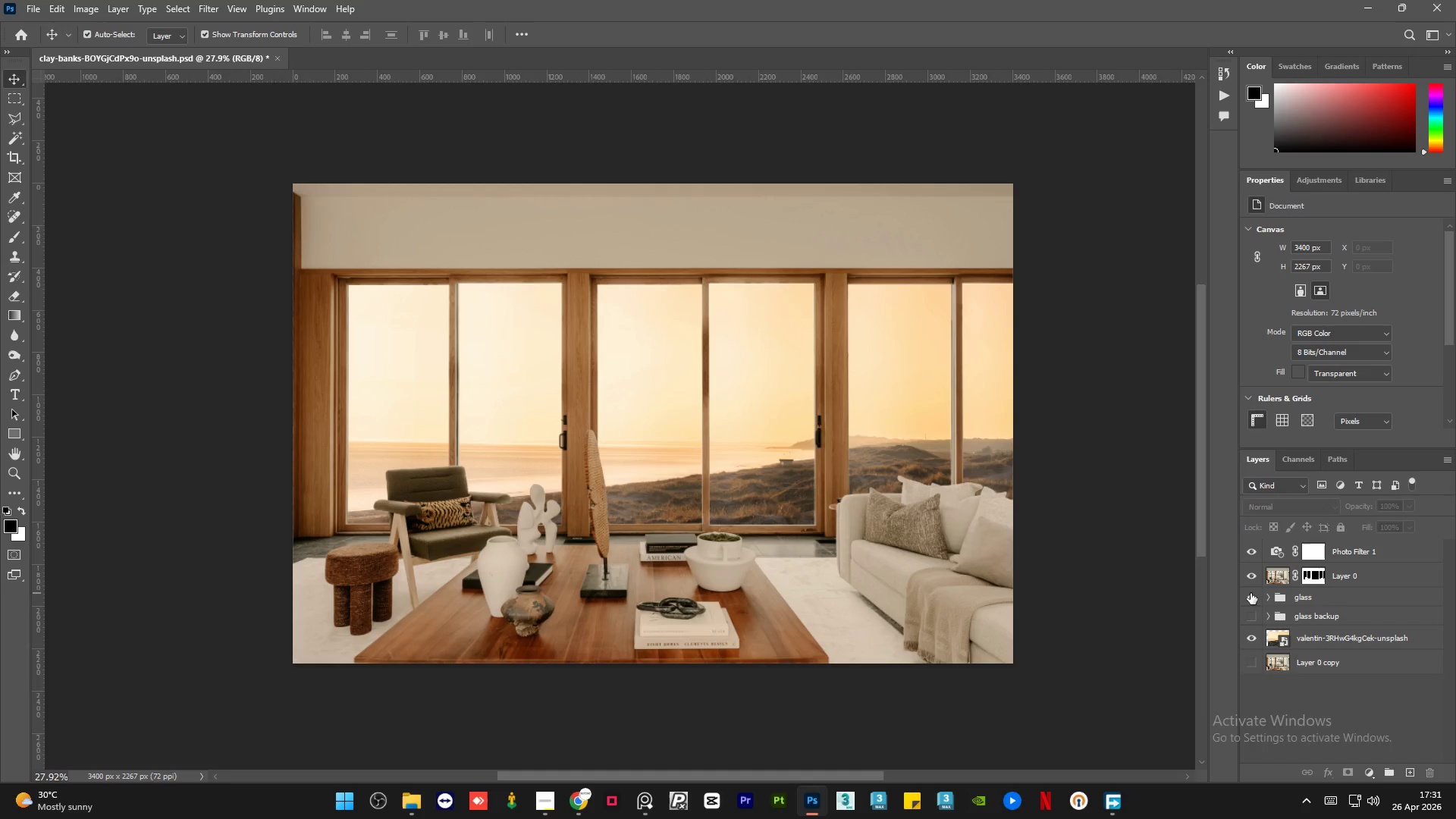 
left_click([1252, 555])
 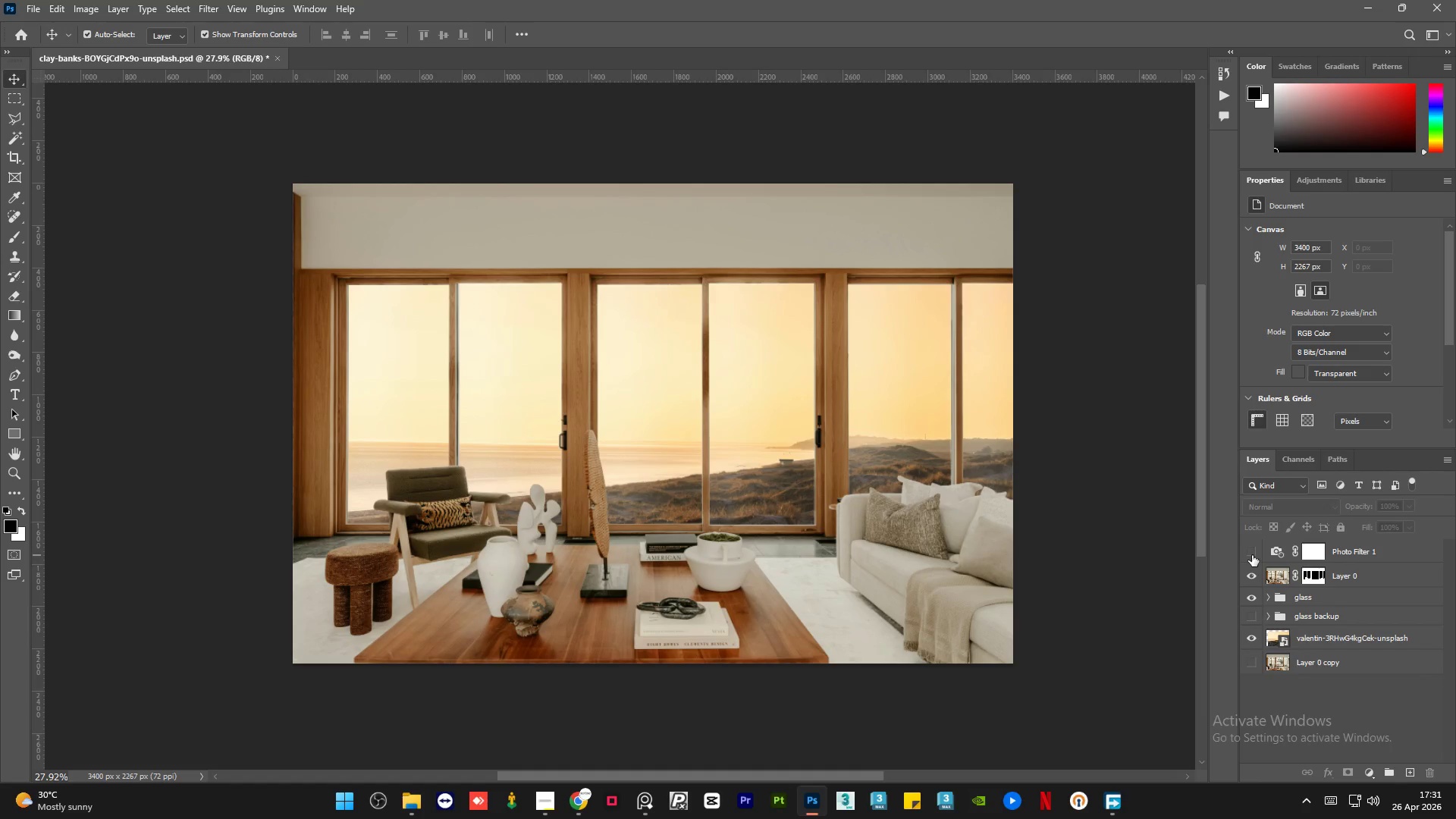 
left_click([1252, 555])
 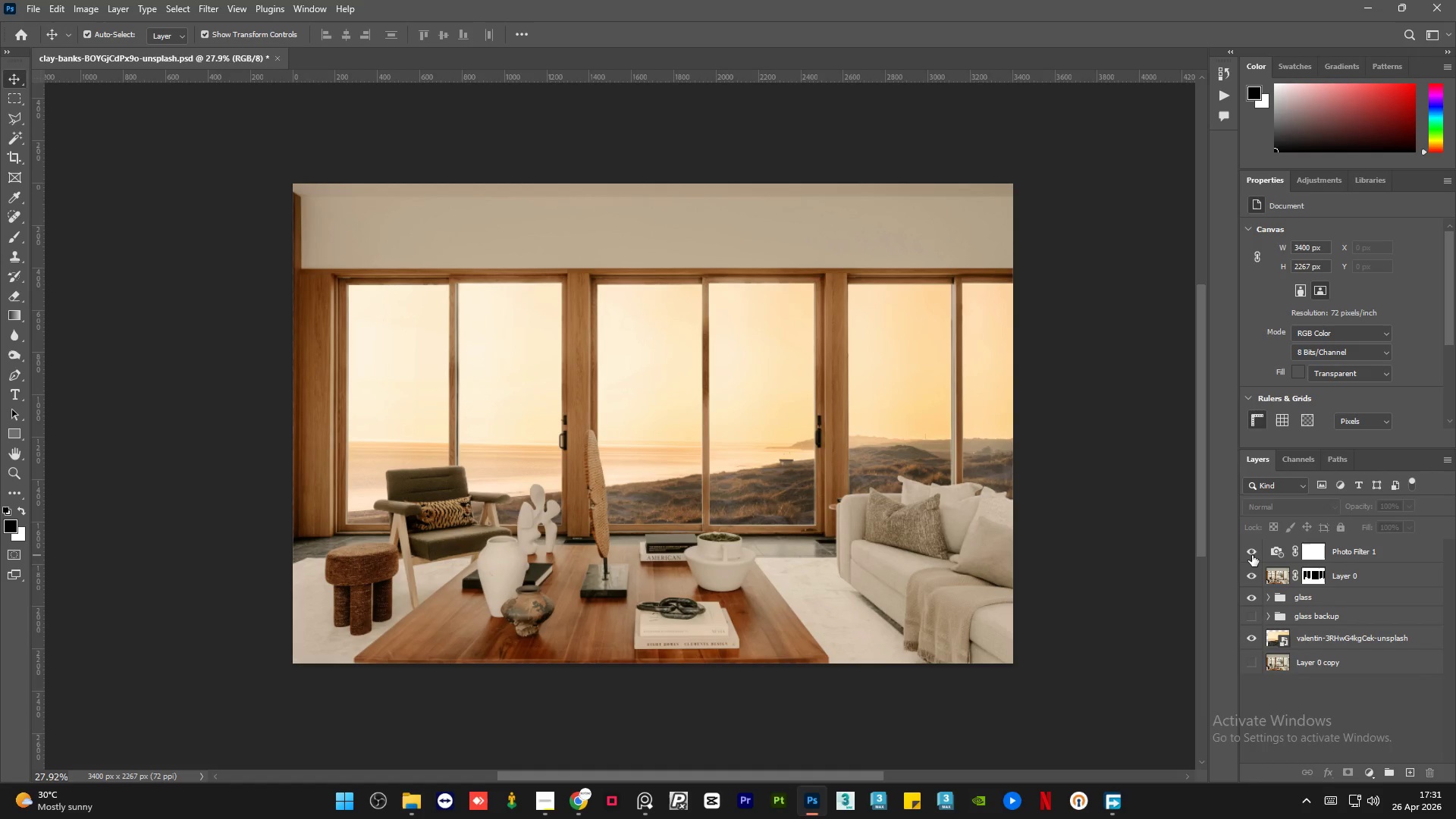 
left_click([1252, 555])
 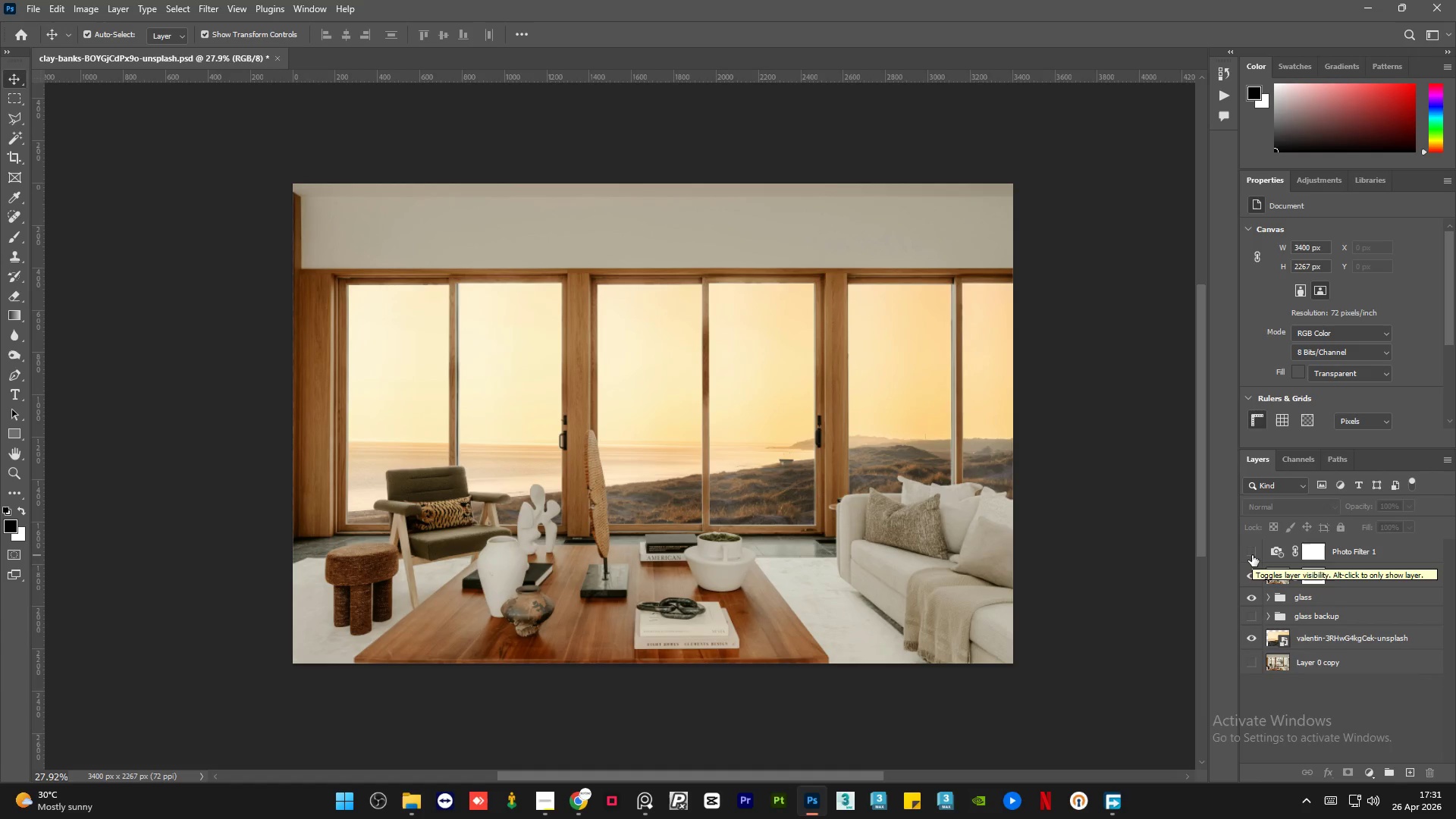 
left_click([1252, 555])
 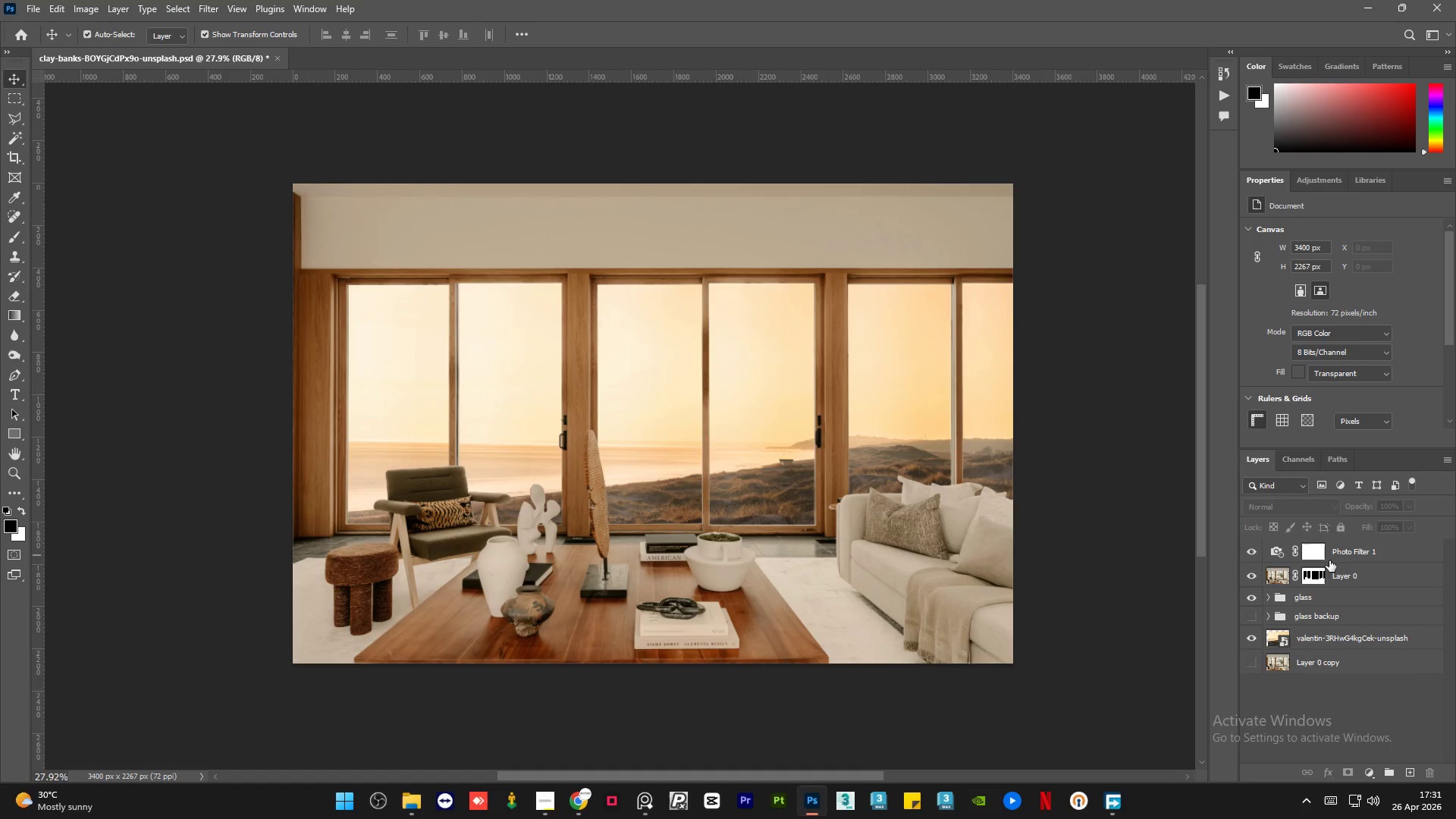 
left_click([1380, 579])
 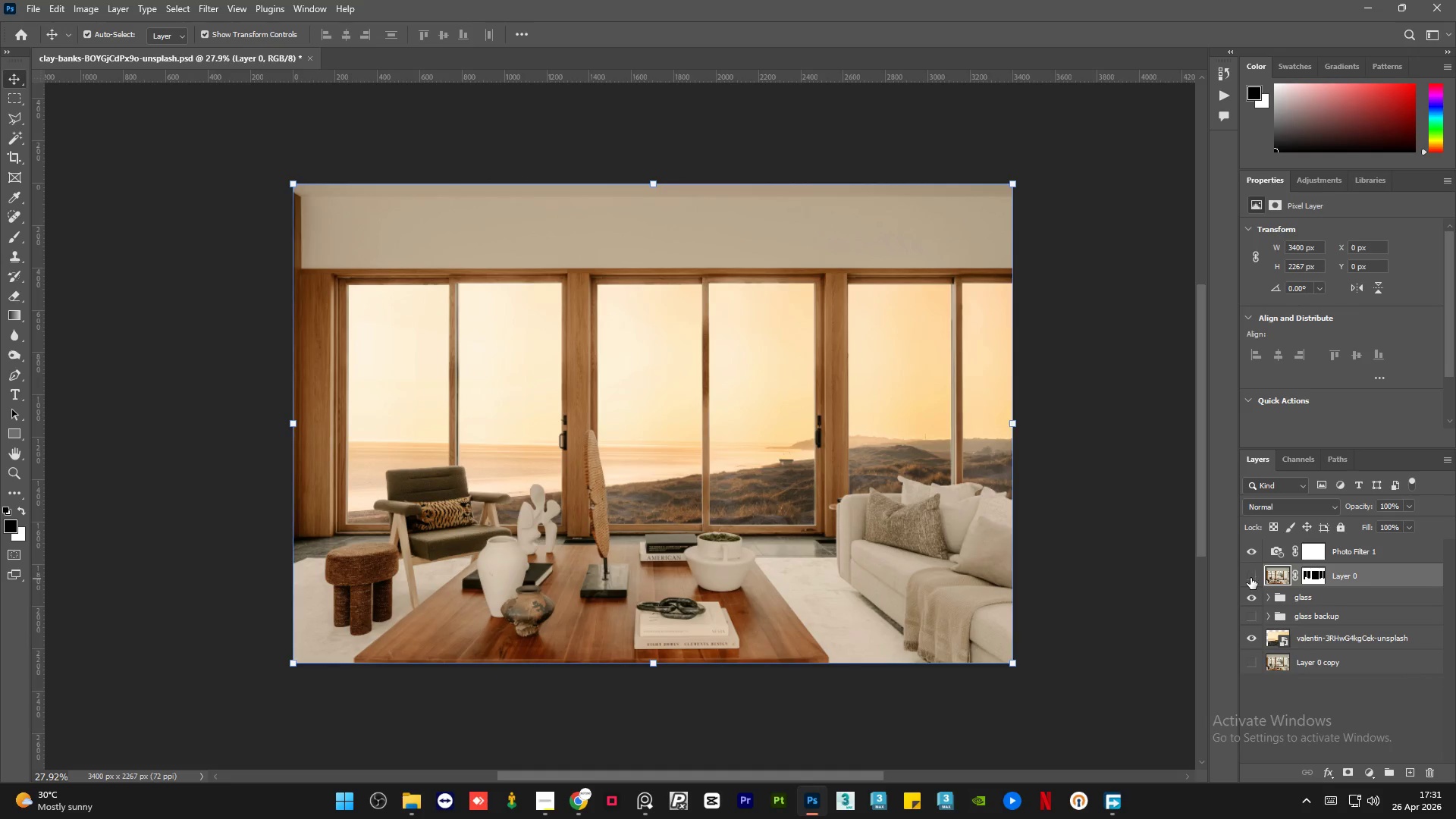 
double_click([1250, 578])
 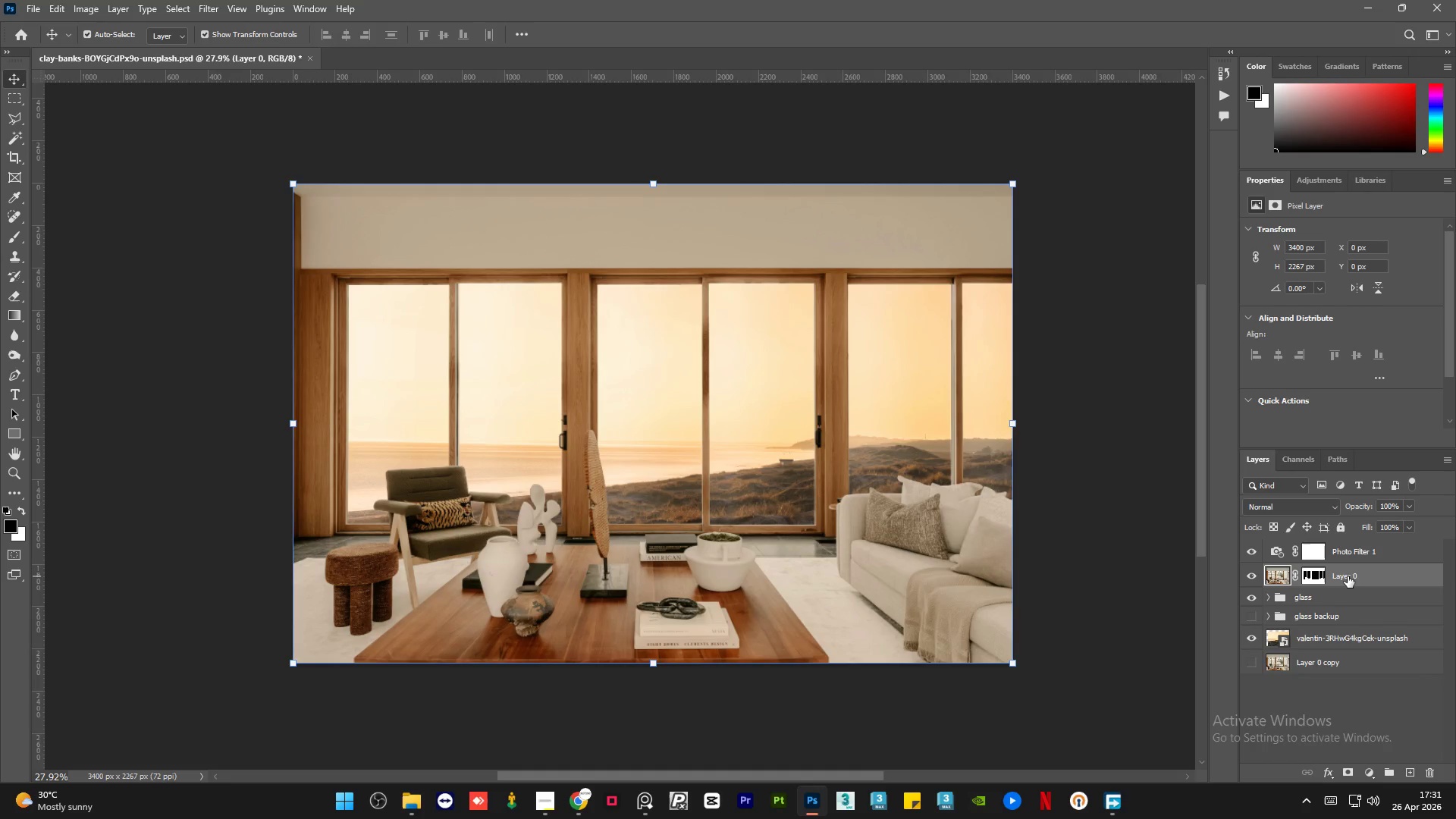 
double_click([1348, 576])
 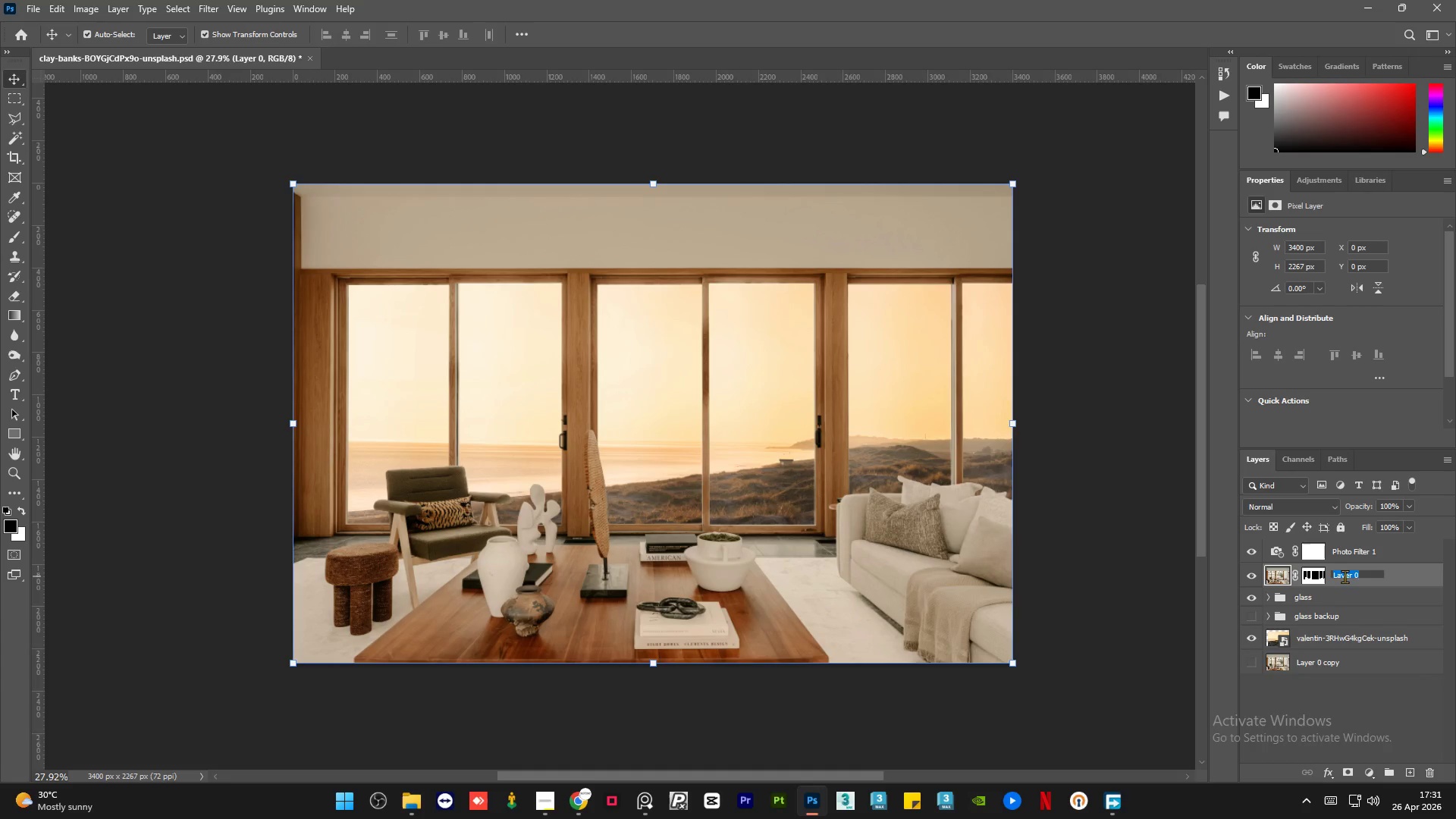 
type(interior)
 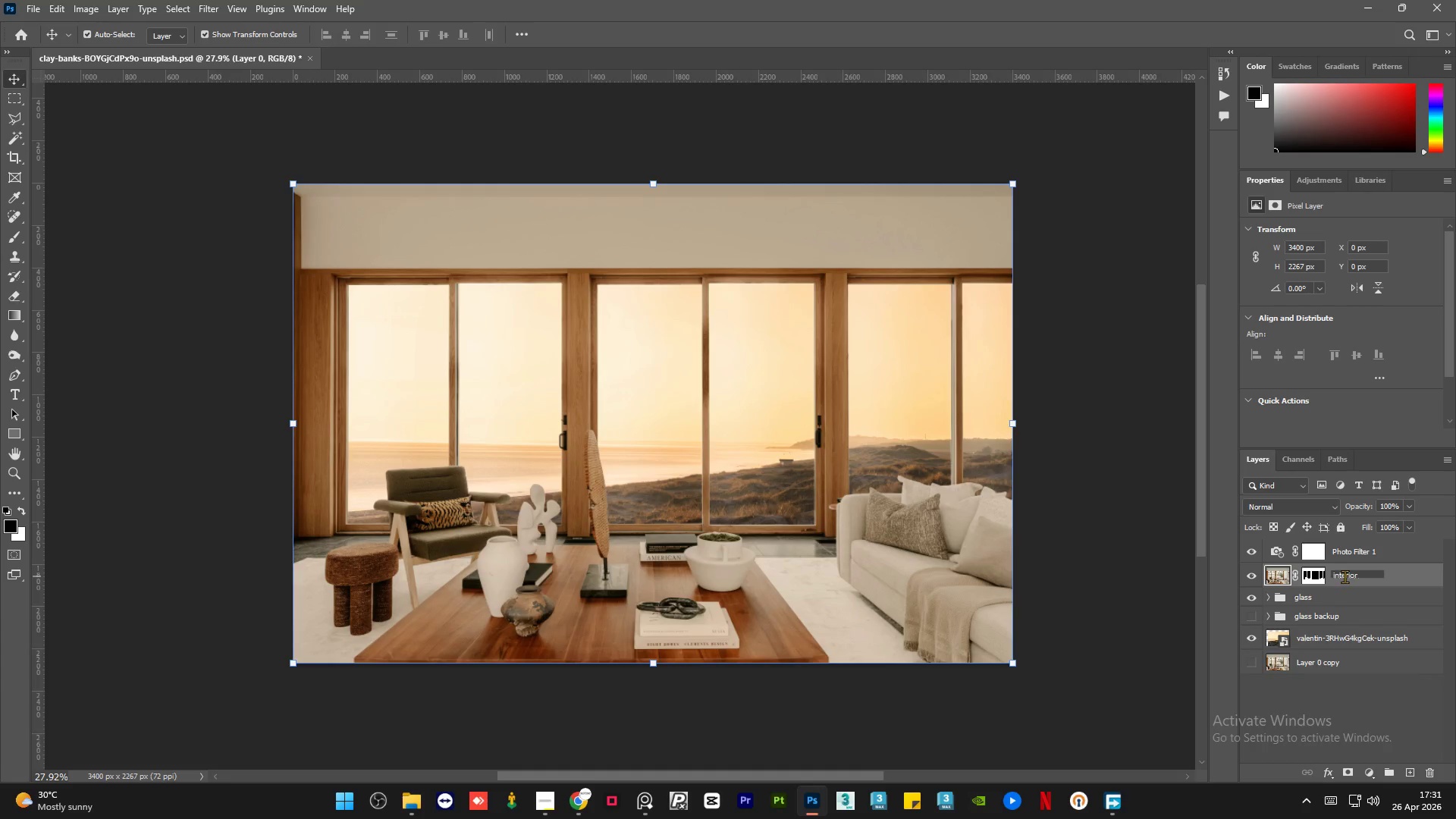 
key(Enter)
 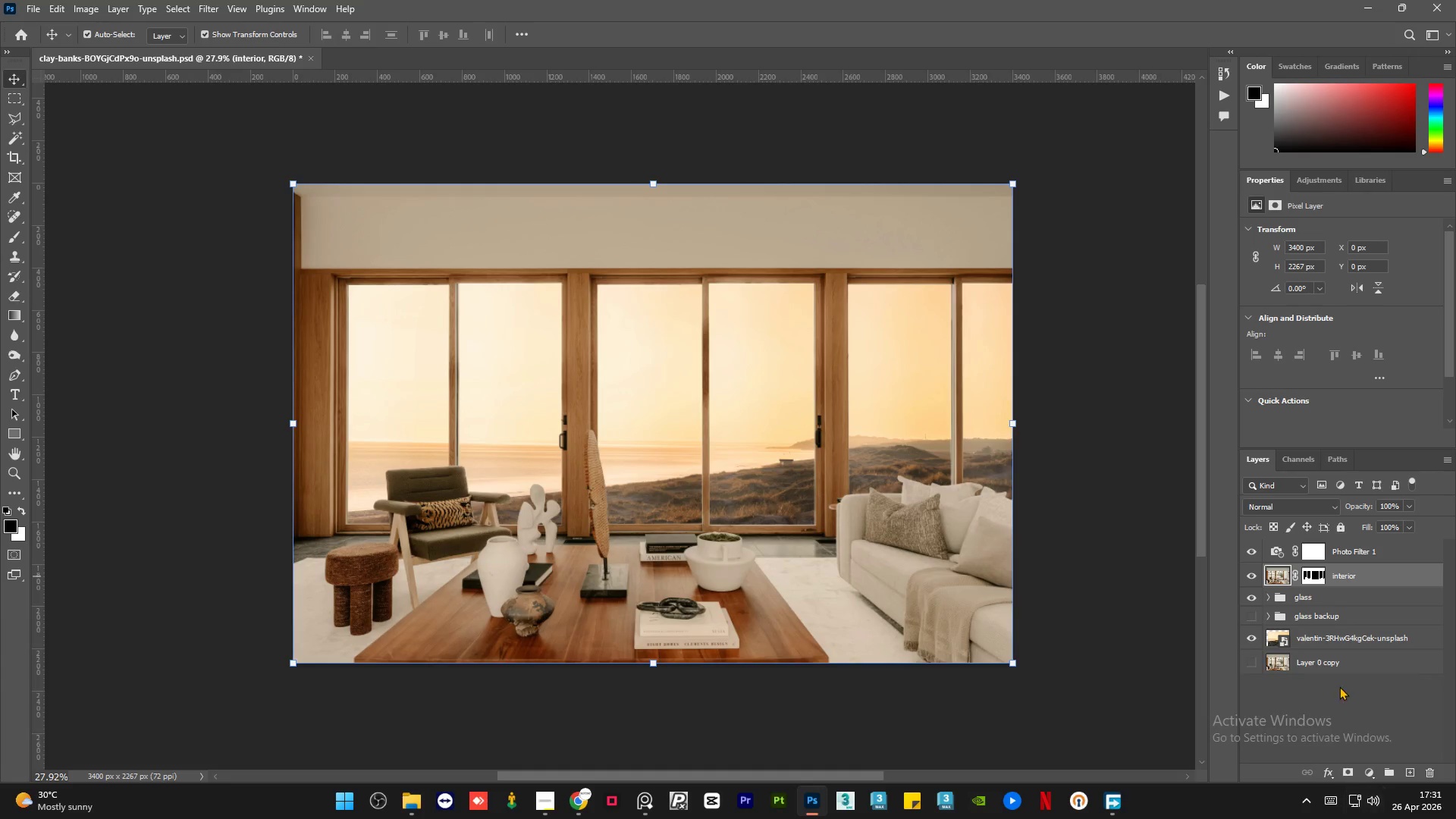 
left_click([1256, 639])
 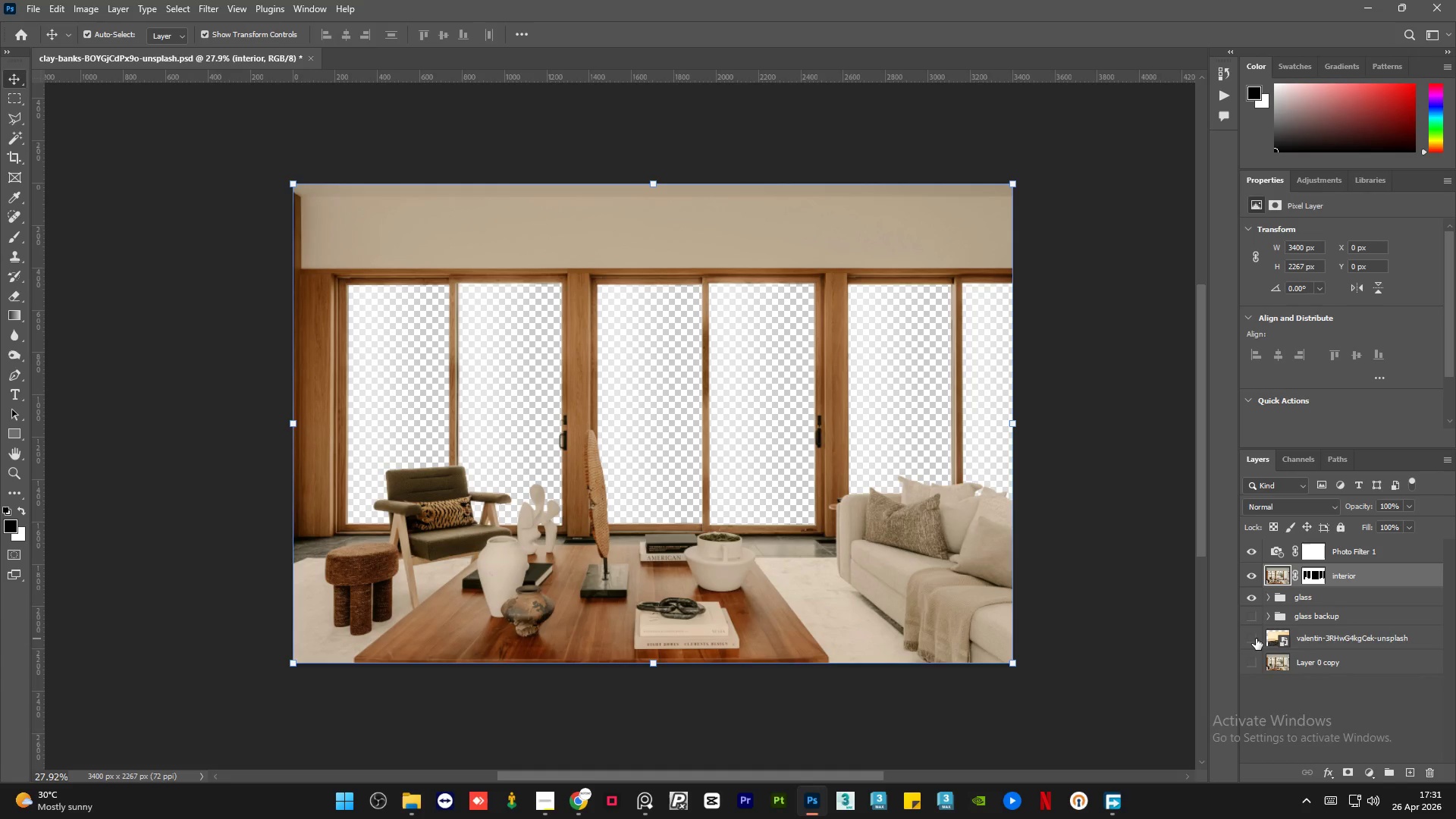 
left_click([1256, 639])
 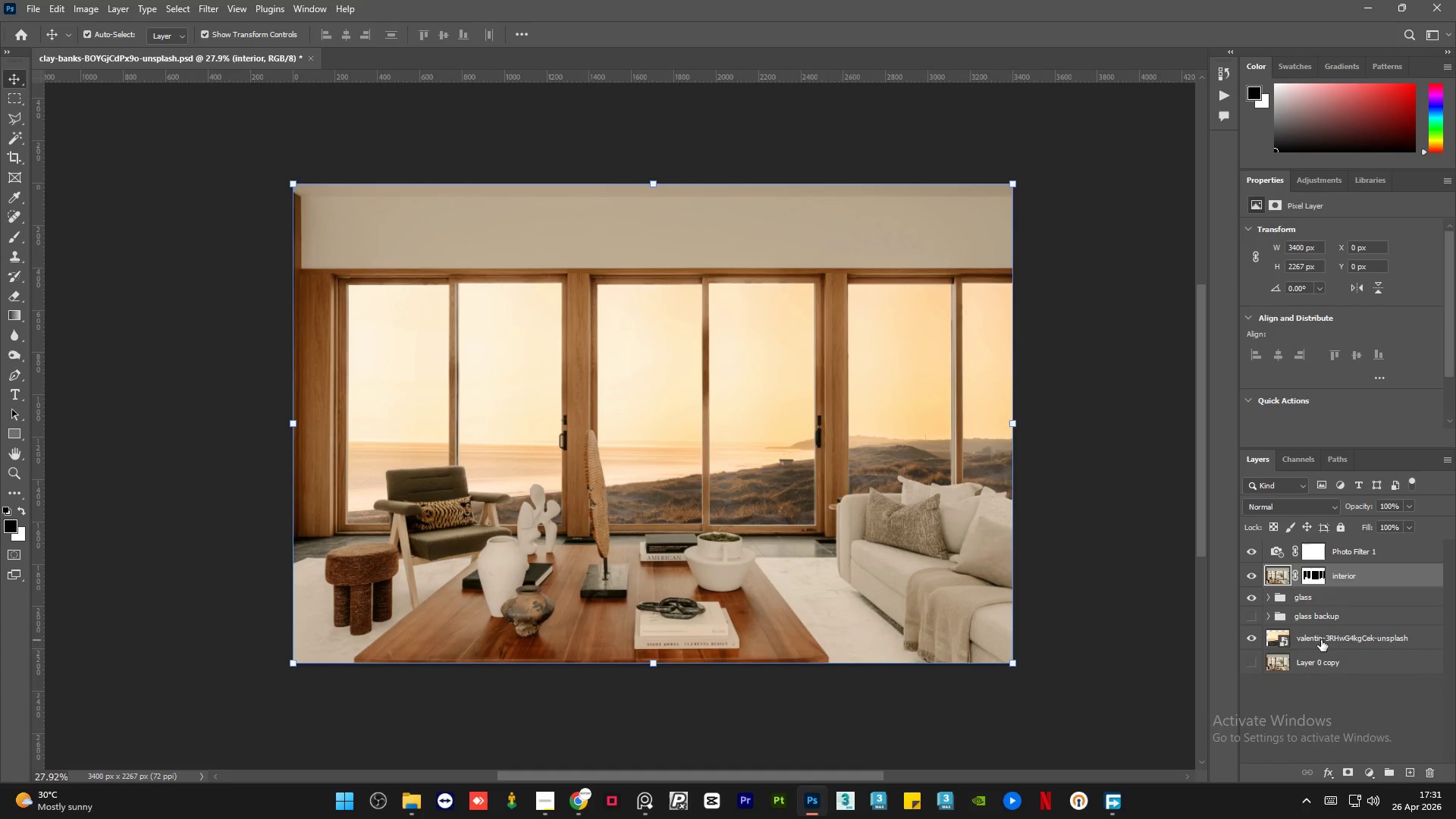 
double_click([1321, 640])
 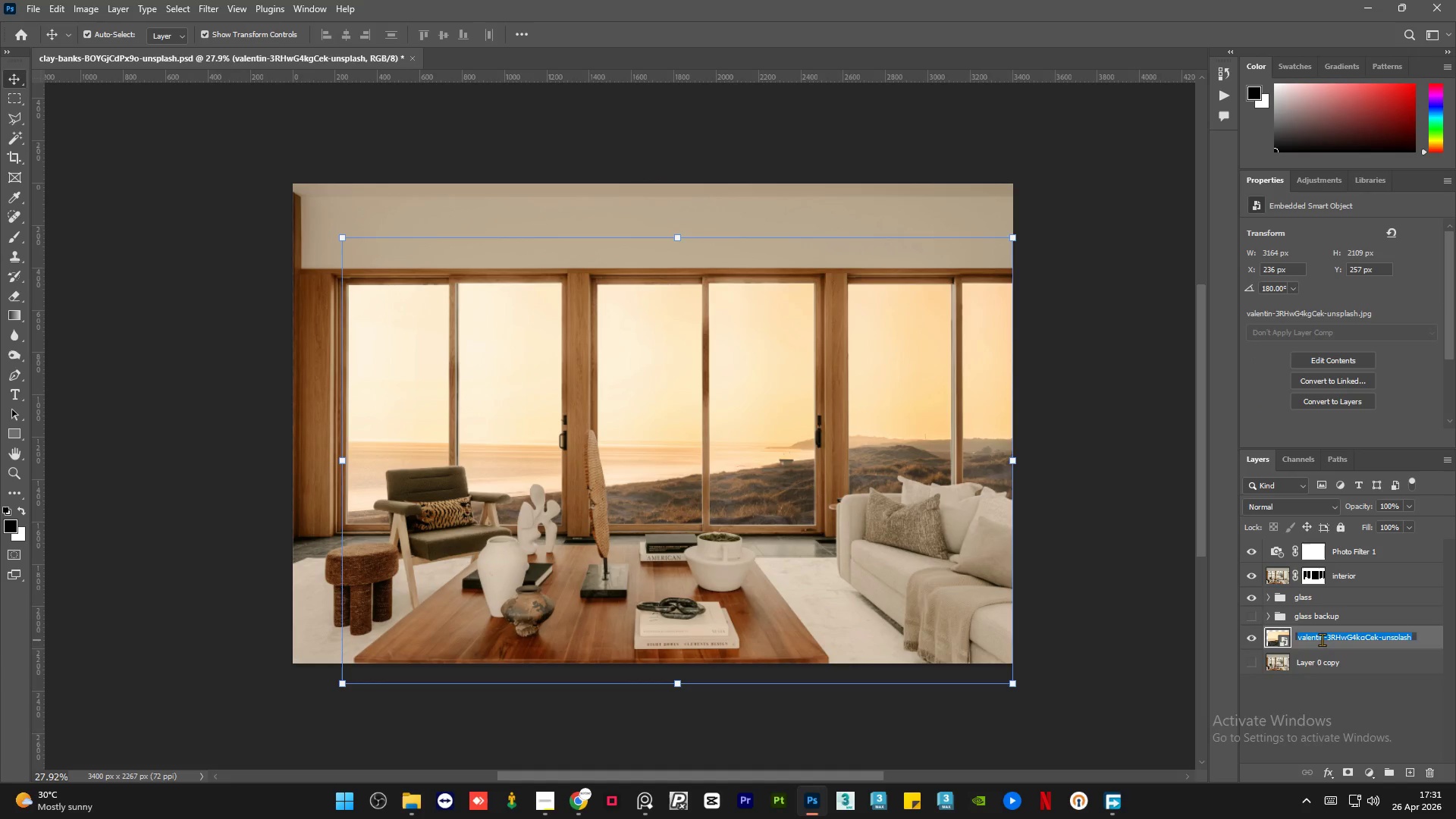 
type(background)
 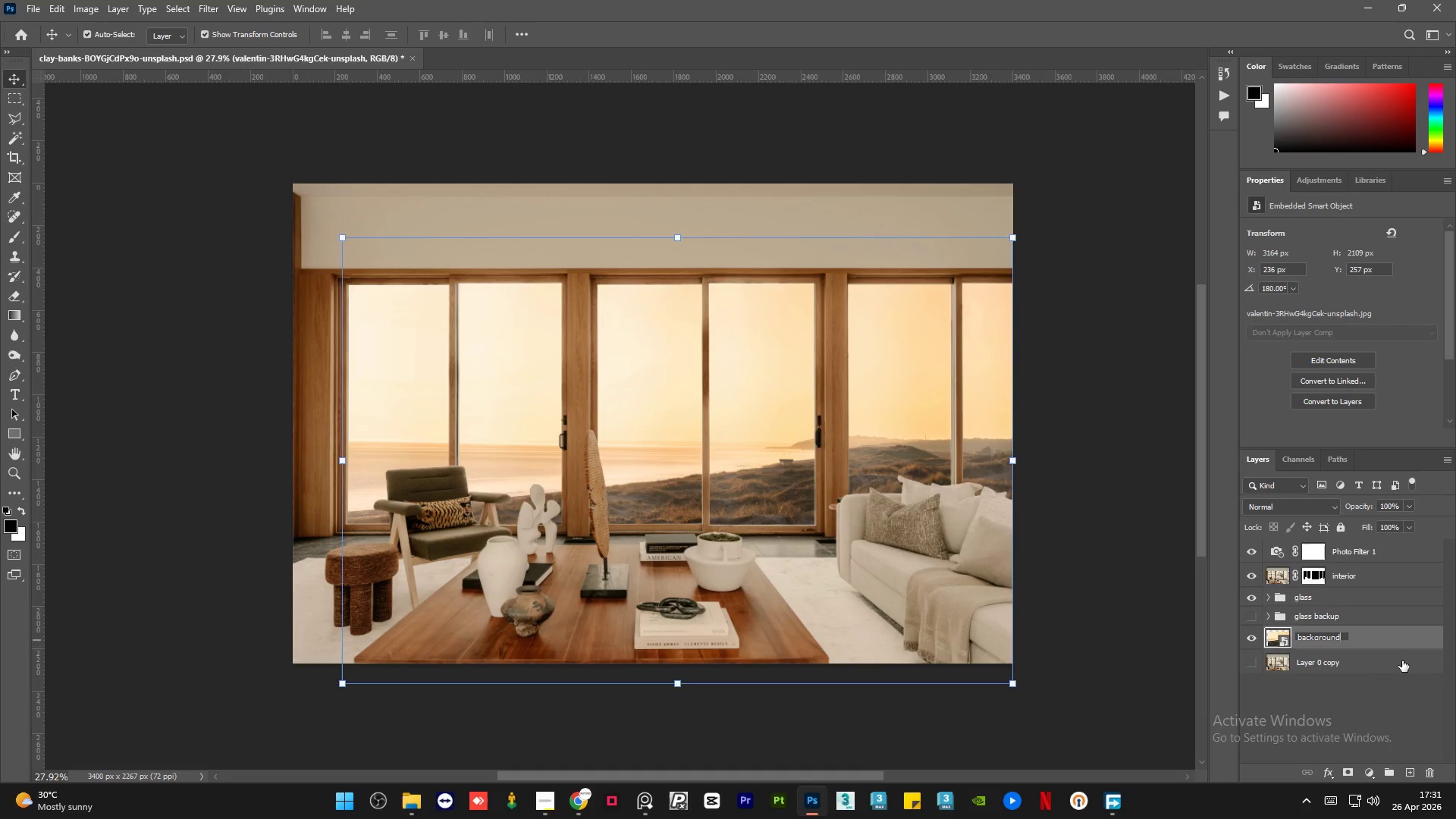 
left_click([1376, 687])
 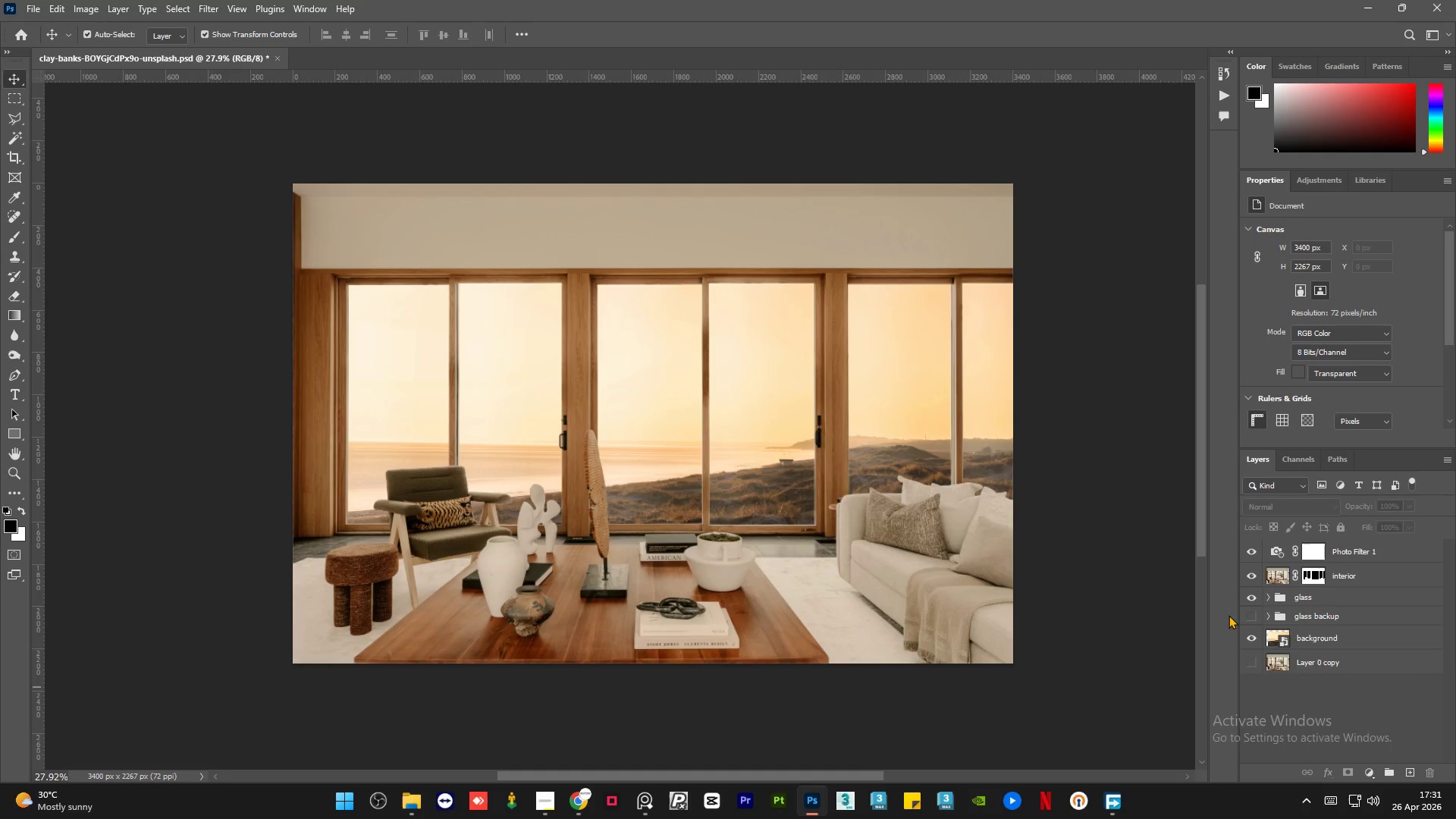 
left_click([1247, 617])
 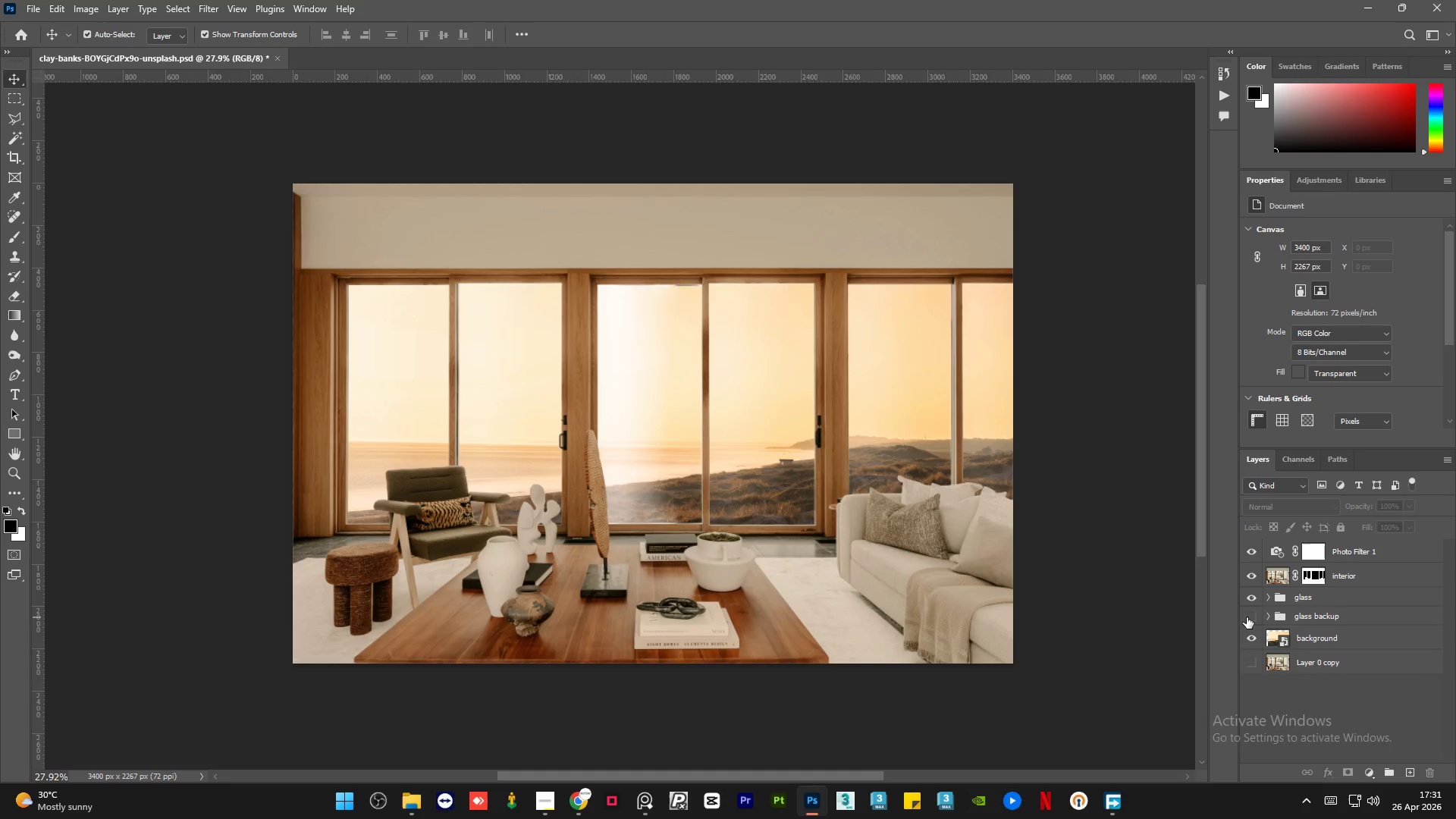 
double_click([1247, 617])
 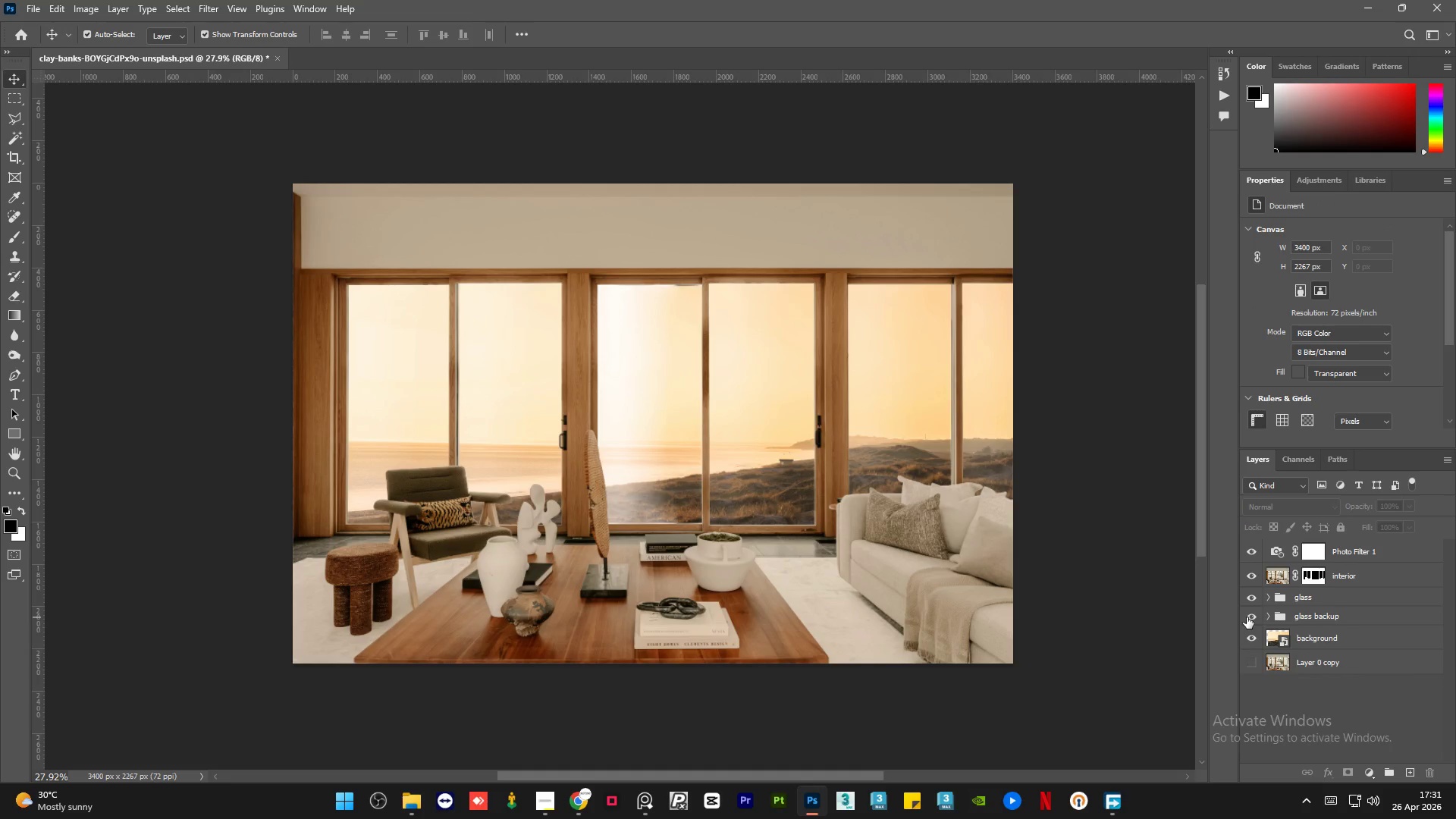 
left_click([1247, 617])
 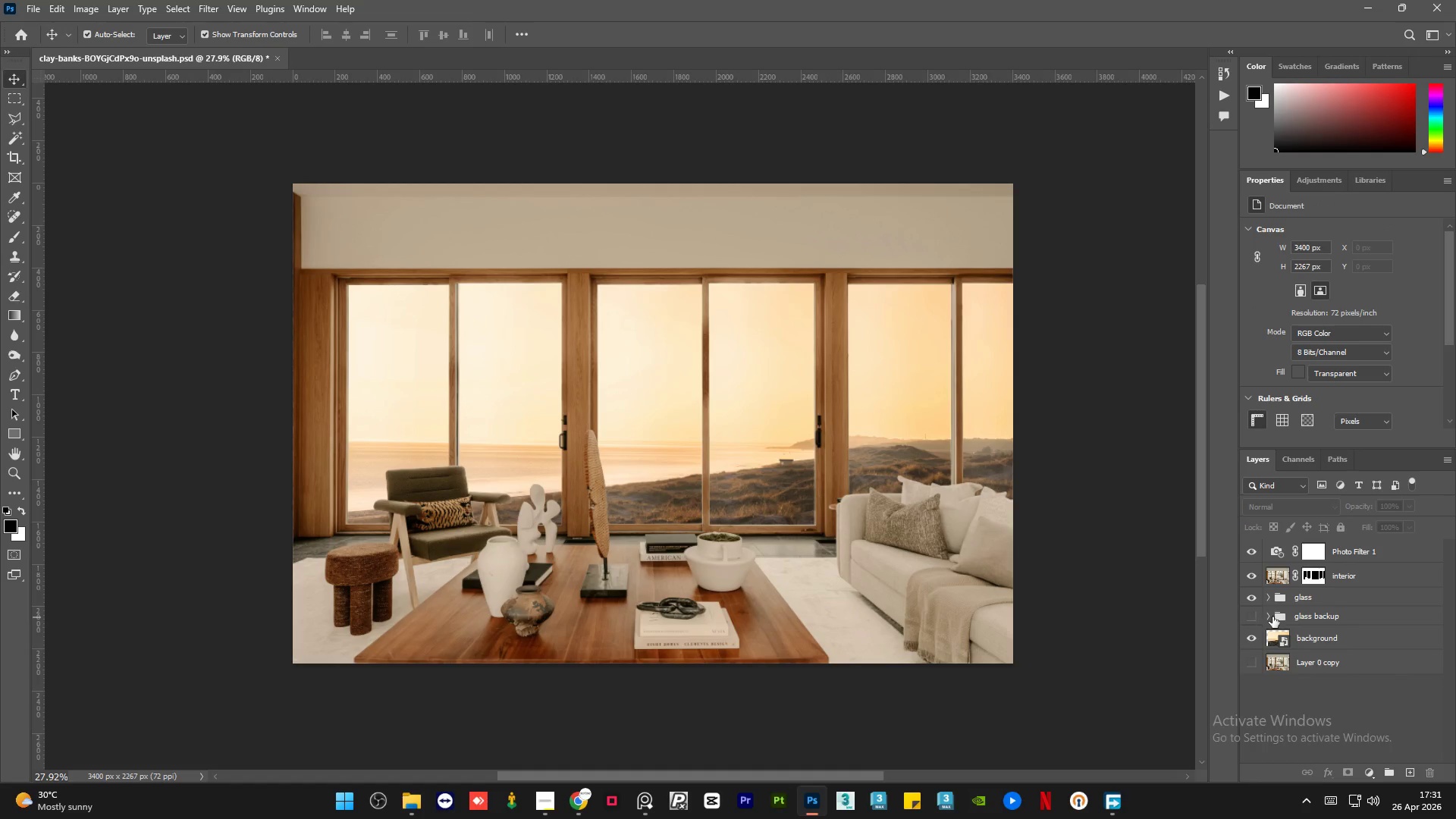 
left_click([1329, 614])
 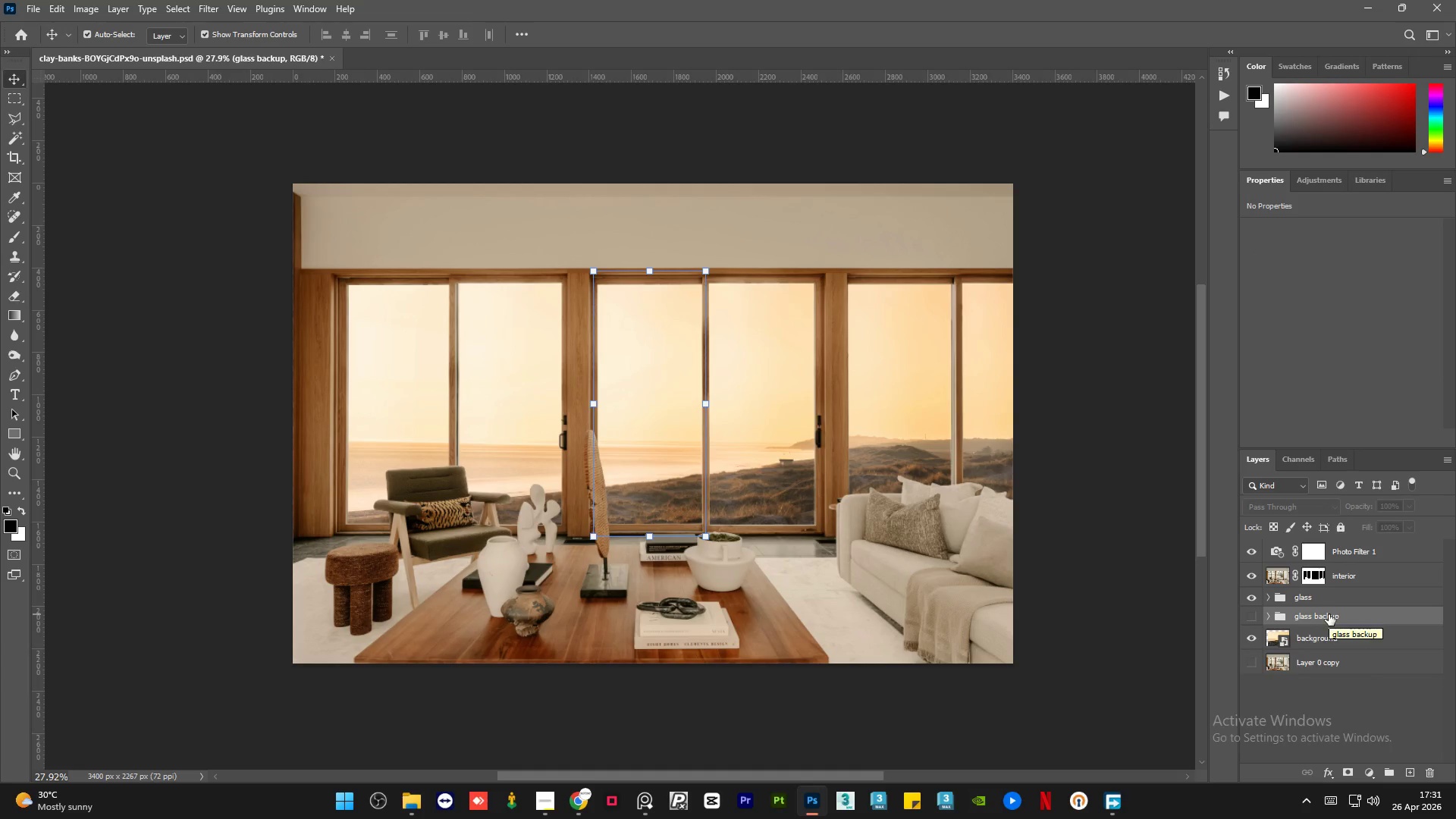 
left_click([1318, 719])
 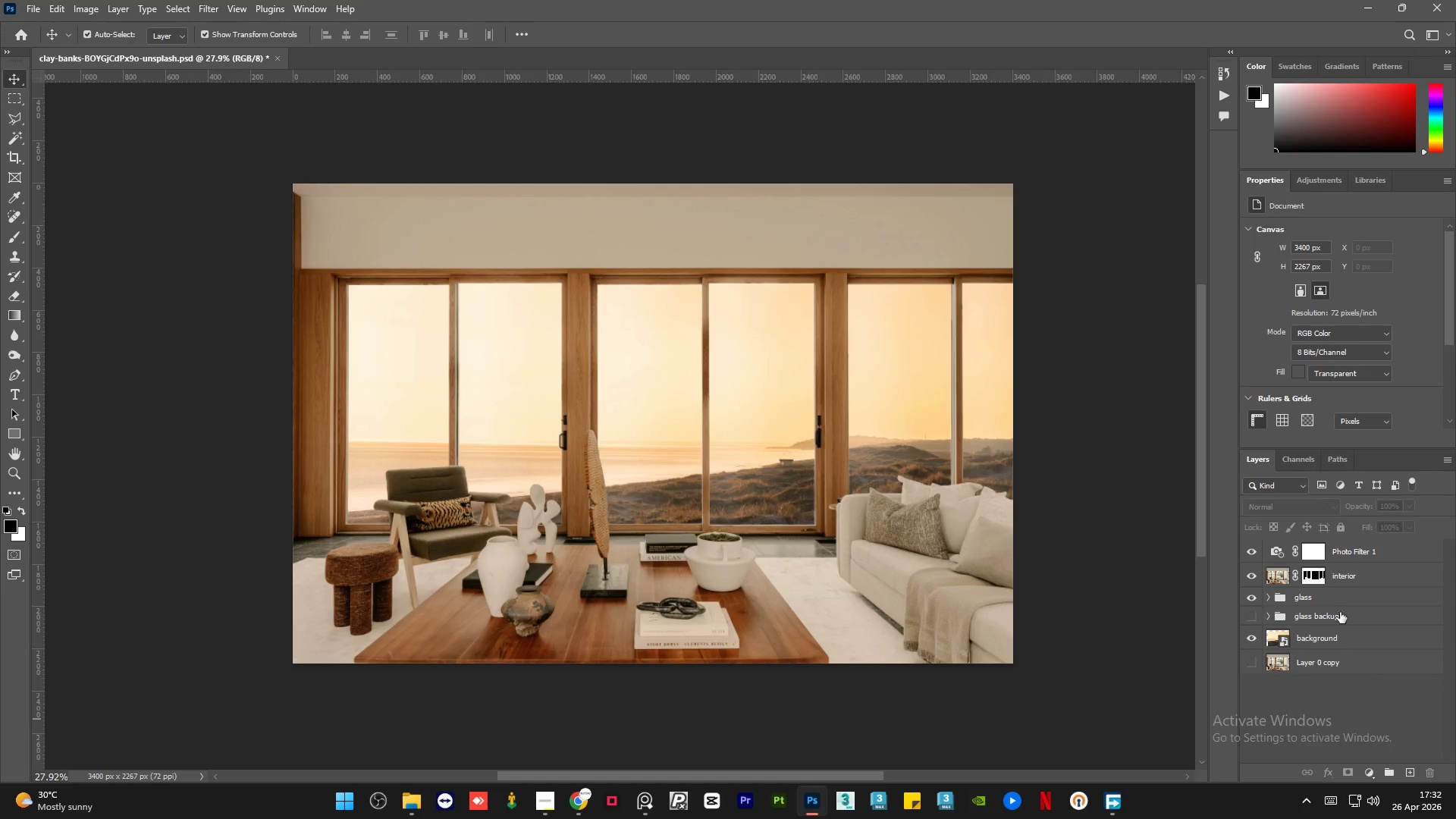 
left_click([1347, 595])
 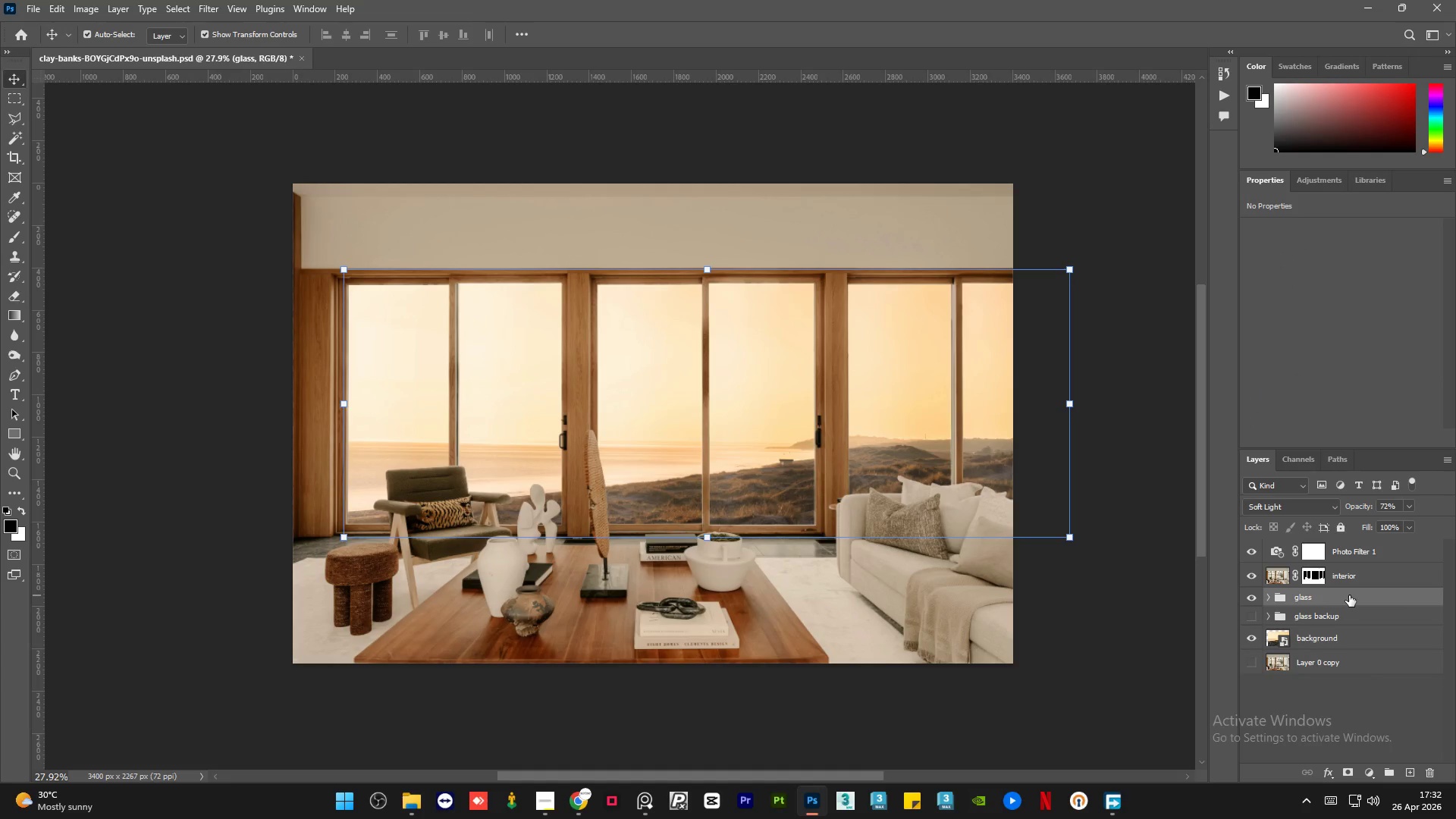 
key(Control+J)
 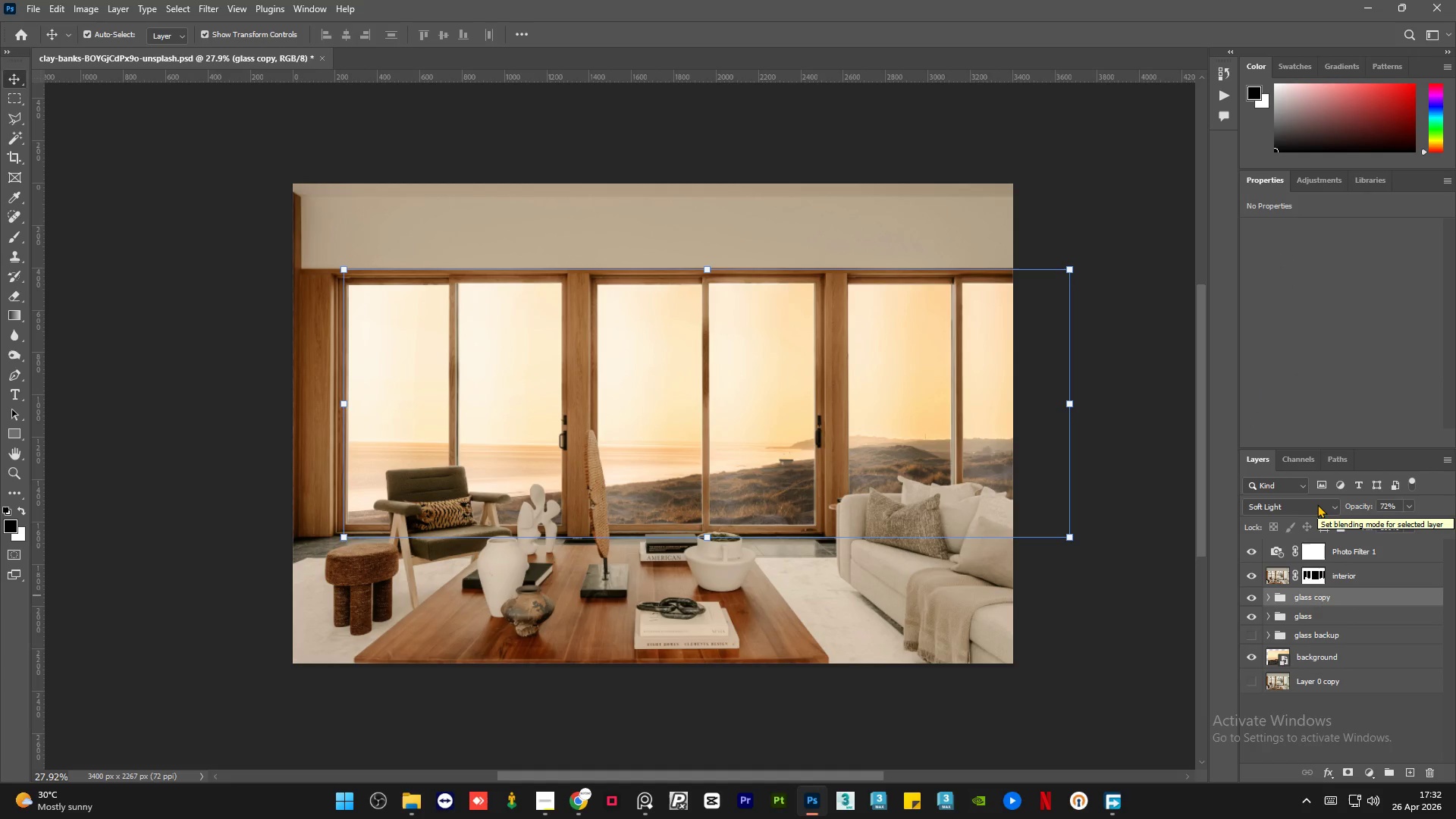 
left_click([1320, 505])
 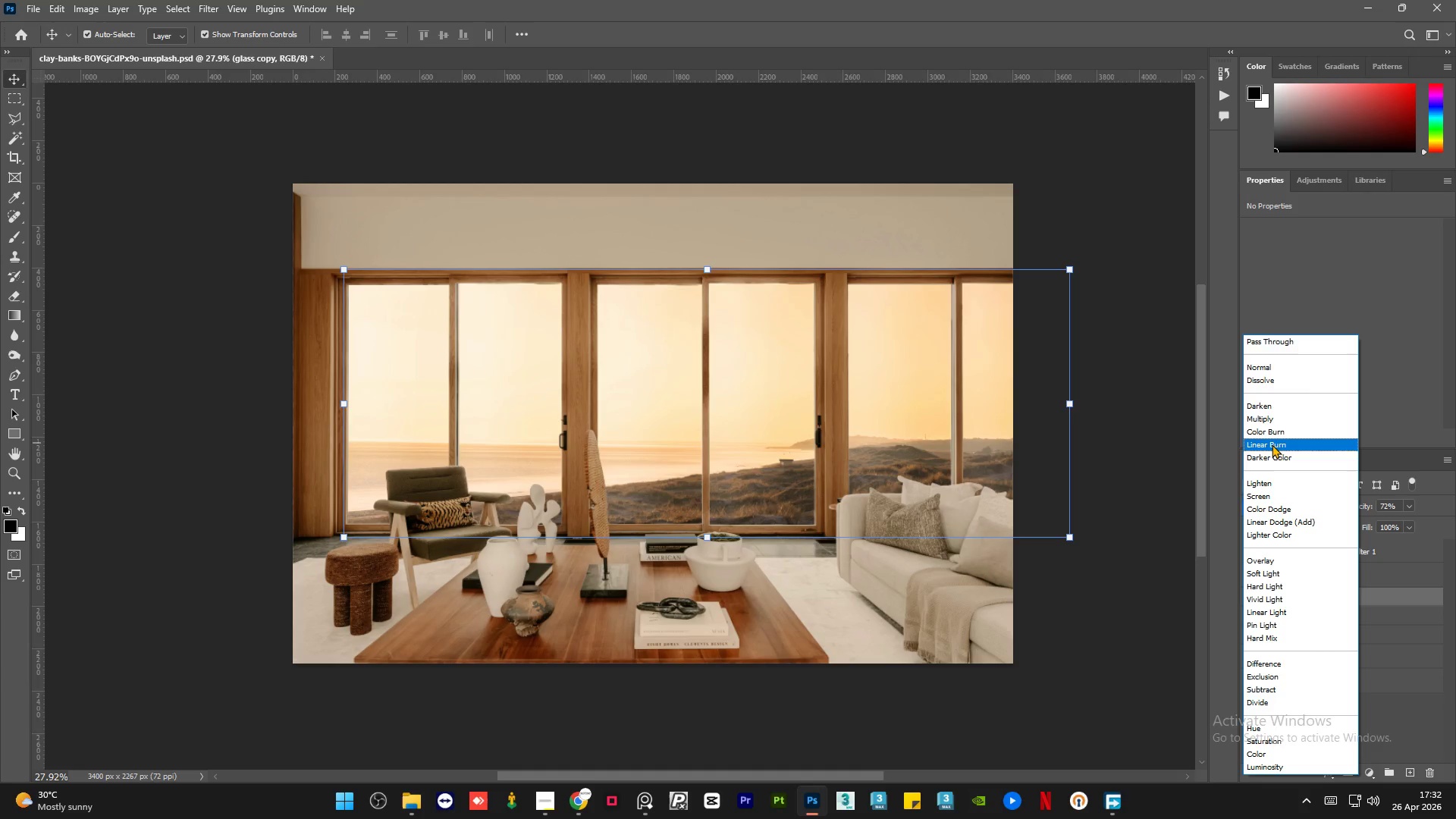 
wait(7.89)
 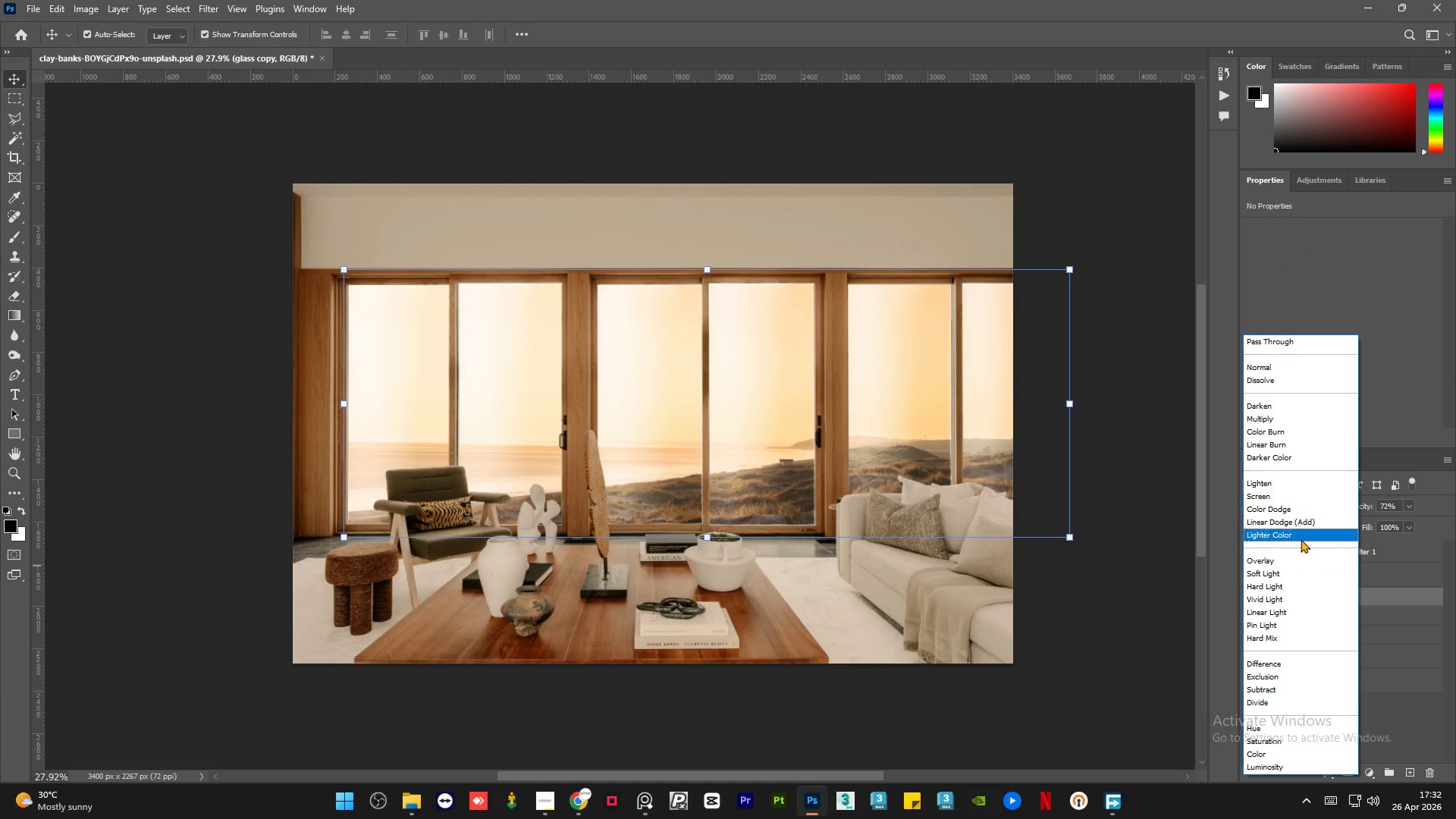 
left_click([1276, 434])
 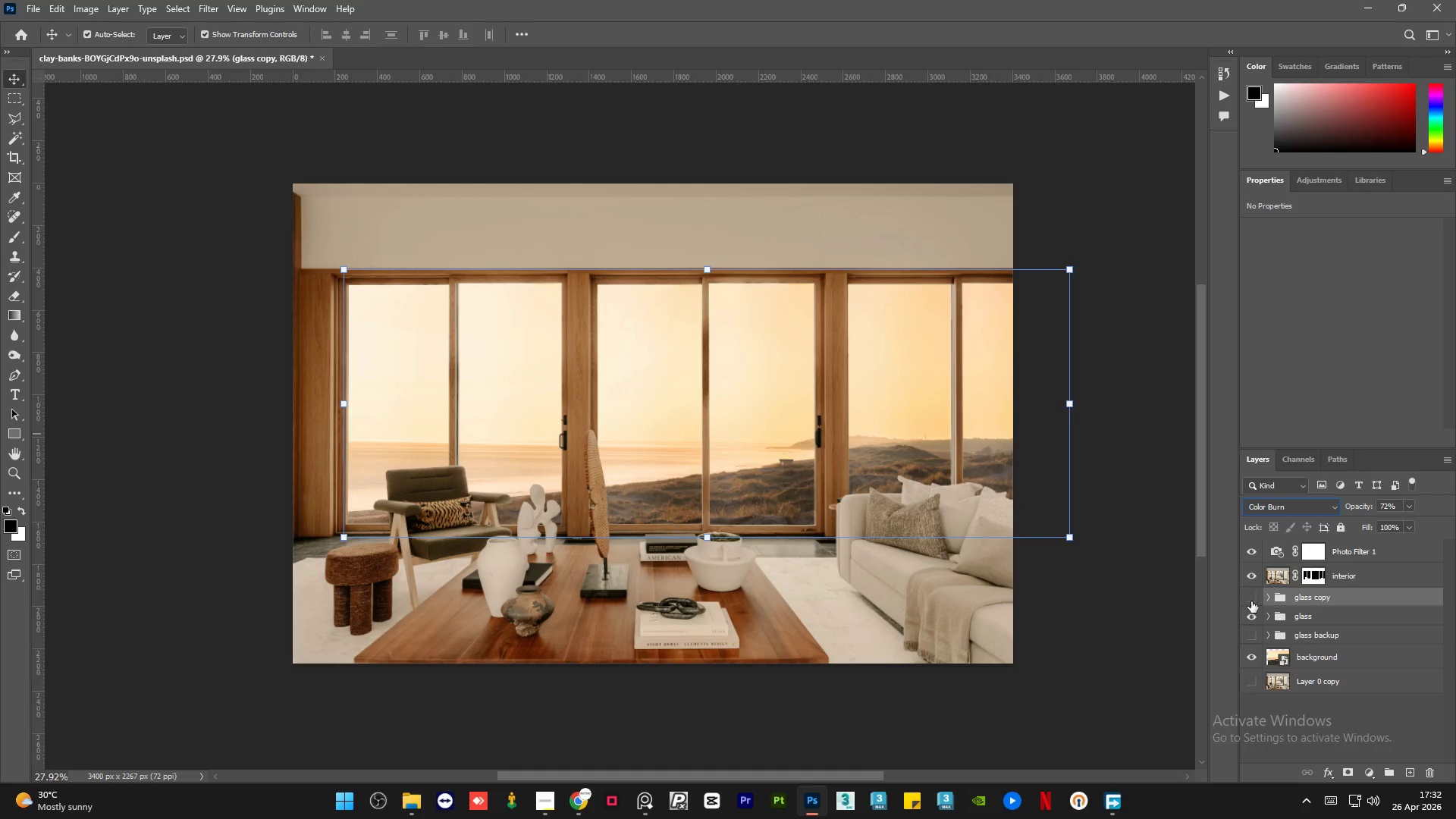 
double_click([1251, 601])
 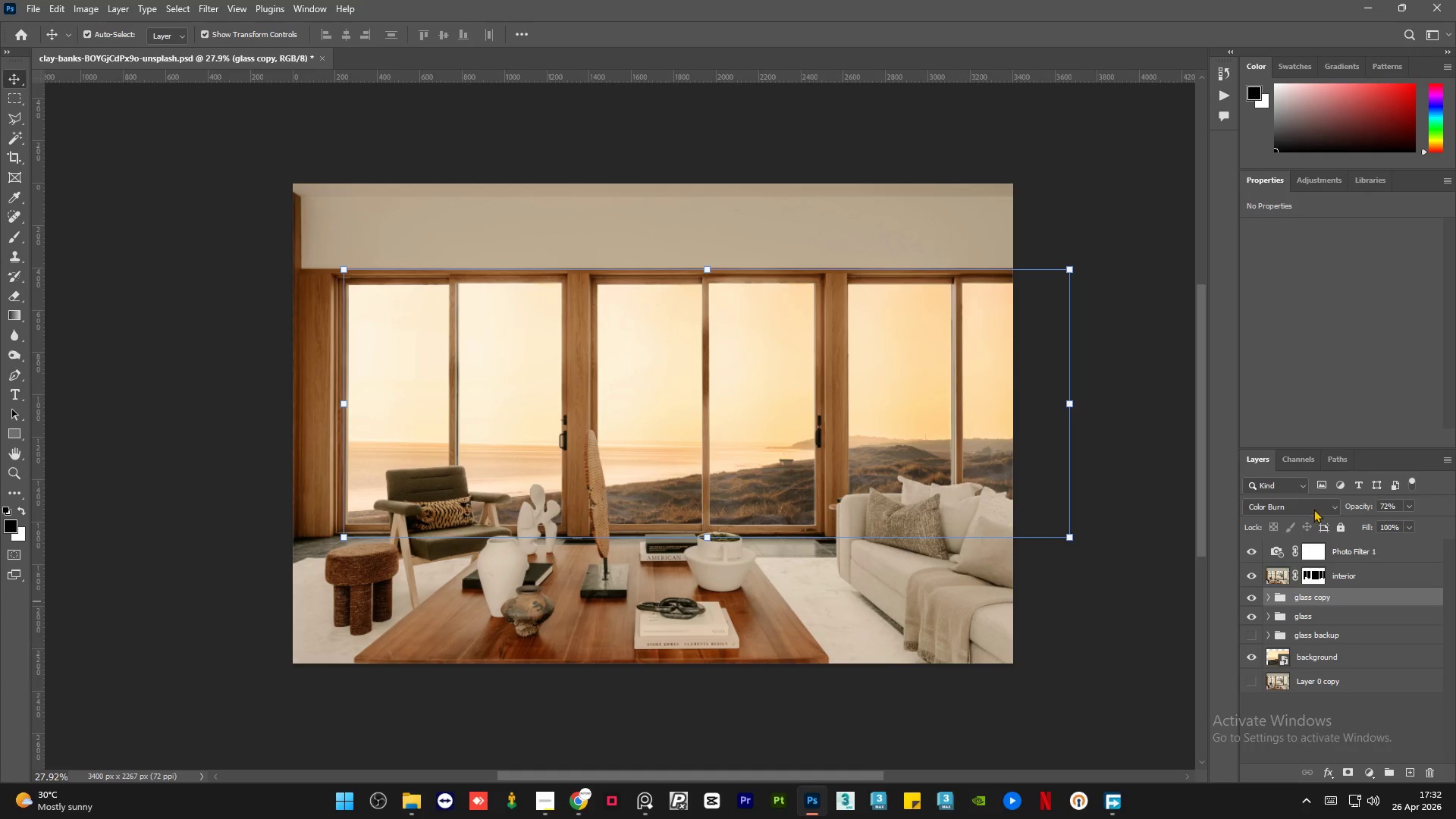 
left_click([1316, 504])
 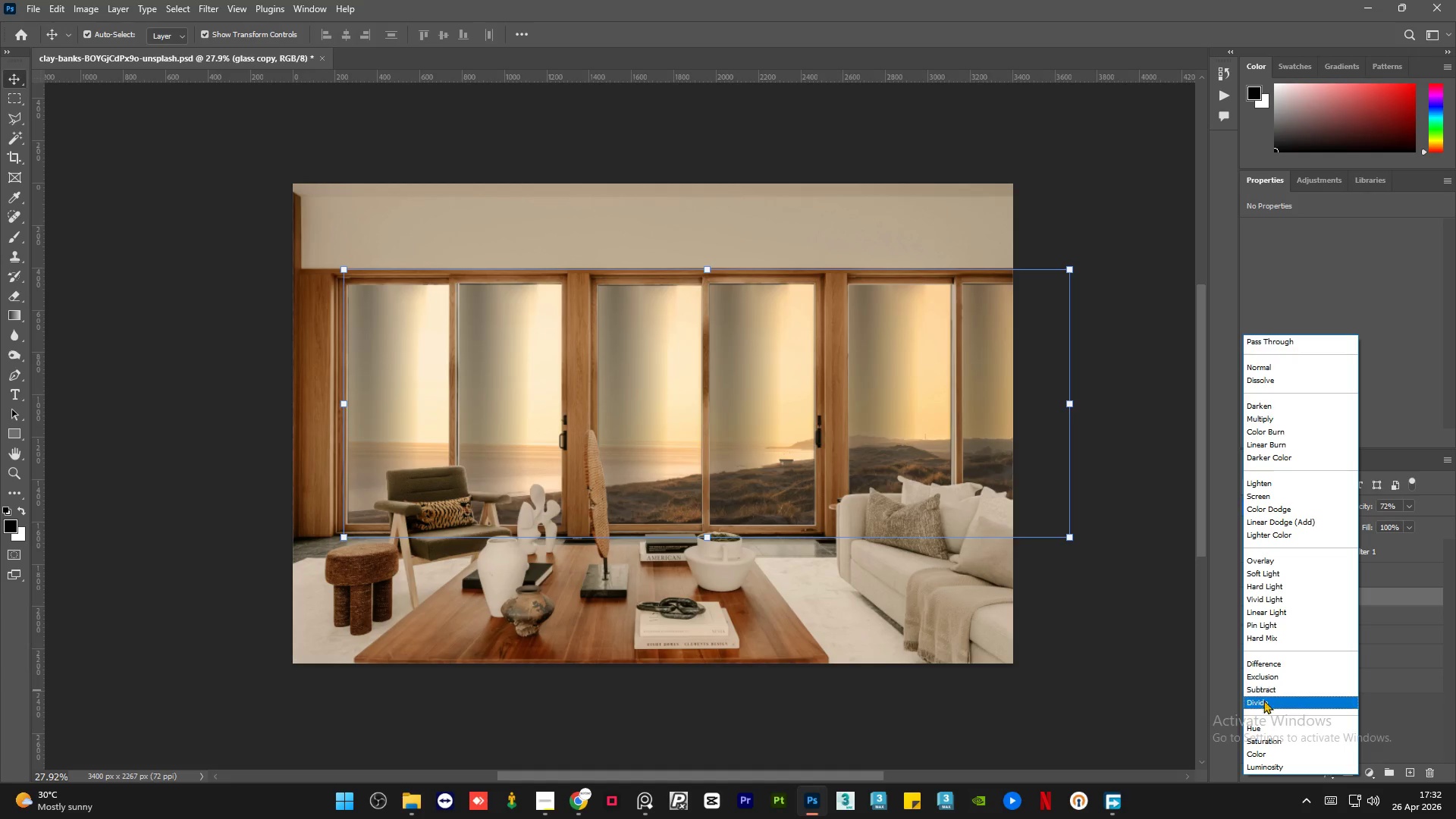 
wait(6.38)
 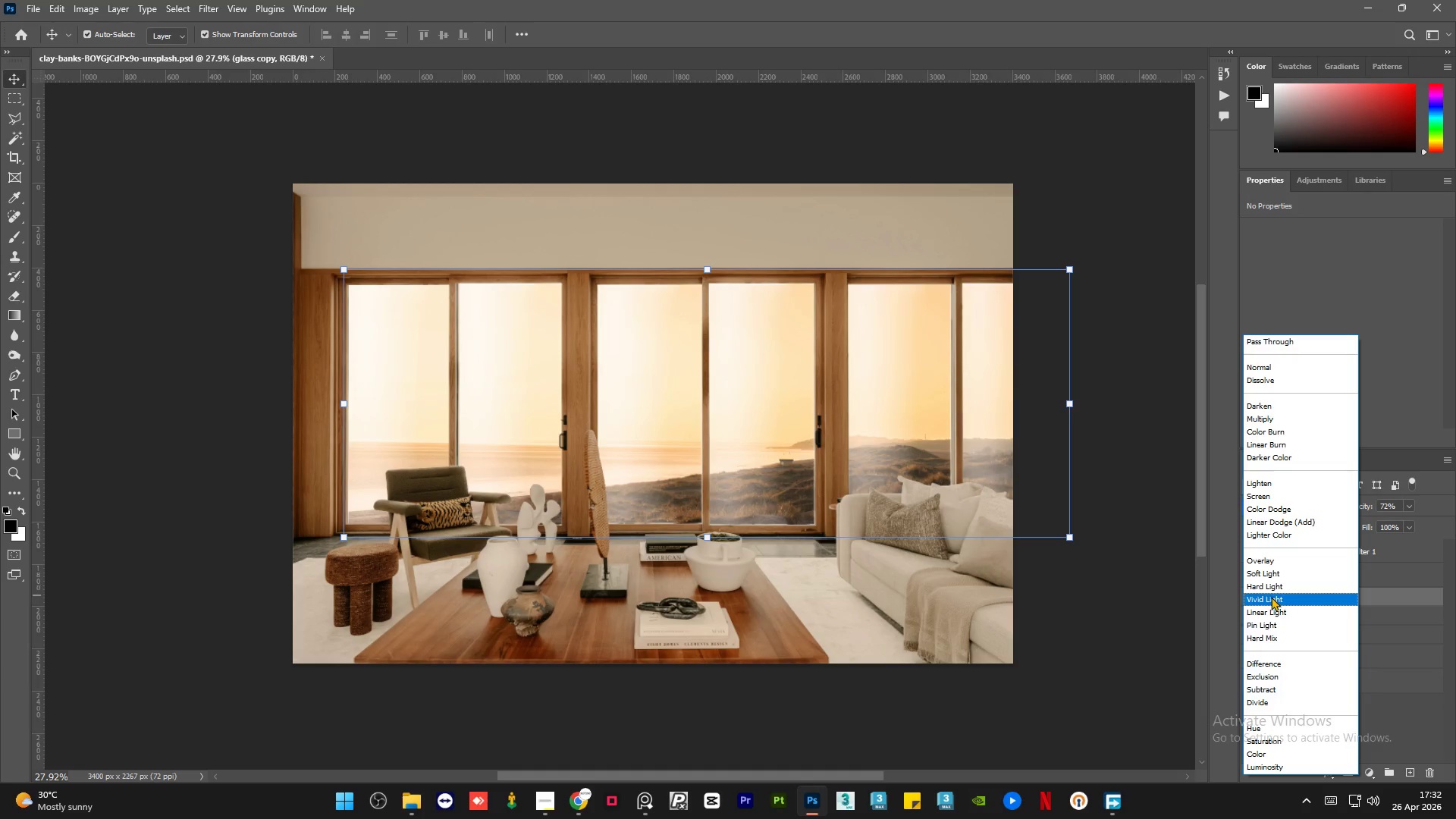 
left_click([1138, 684])
 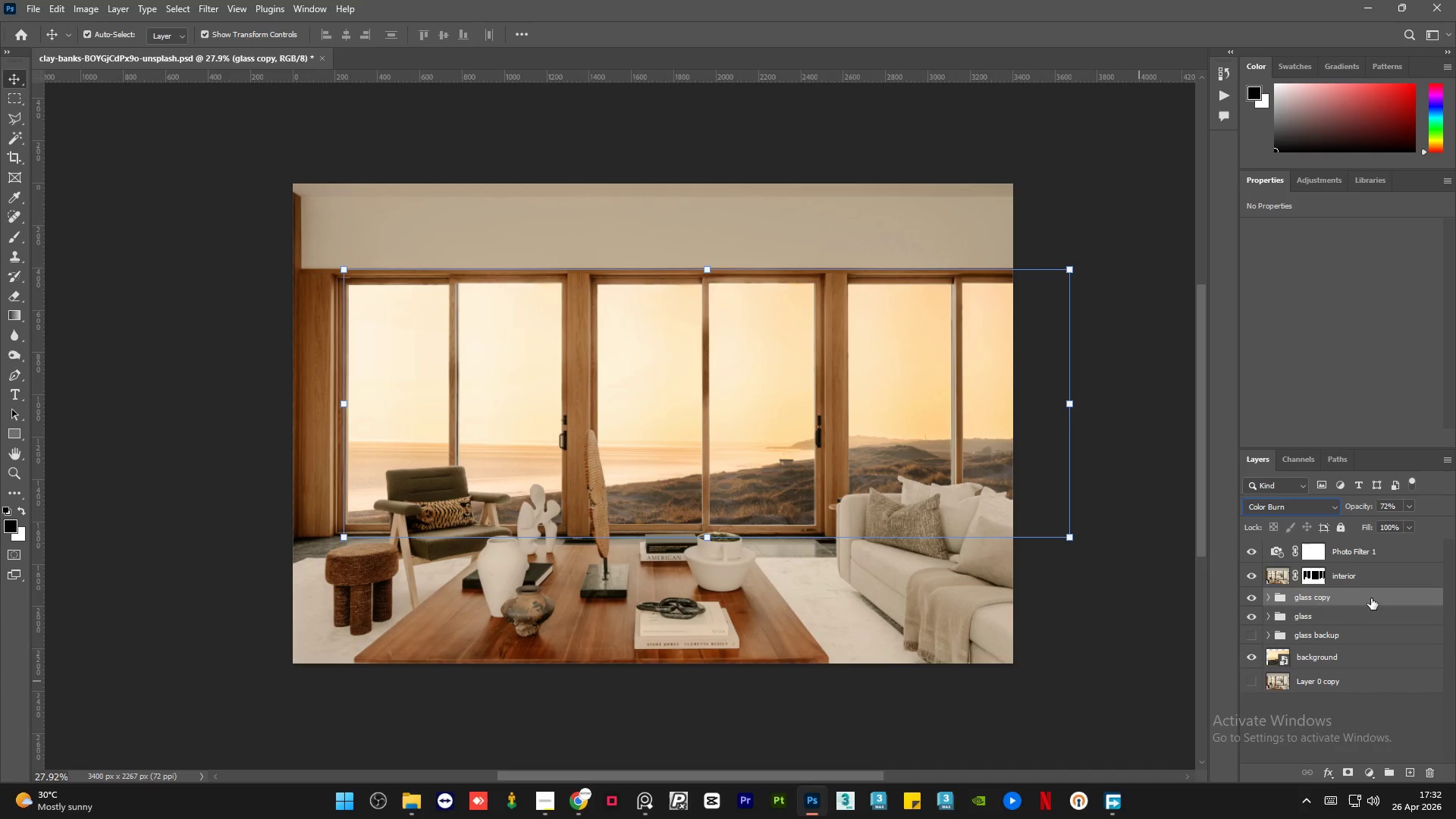 
right_click([1371, 598])
 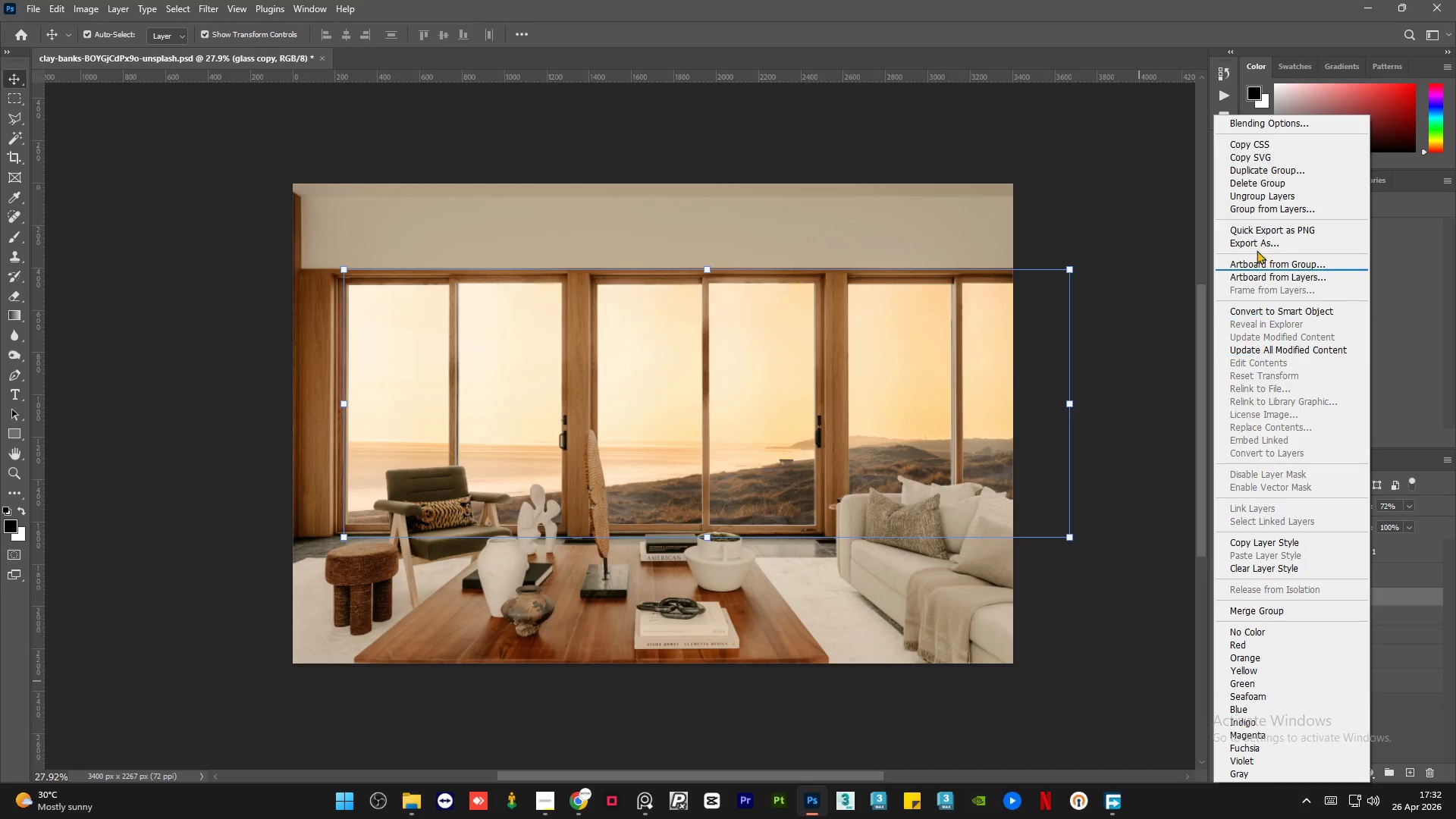 
left_click([1274, 188])
 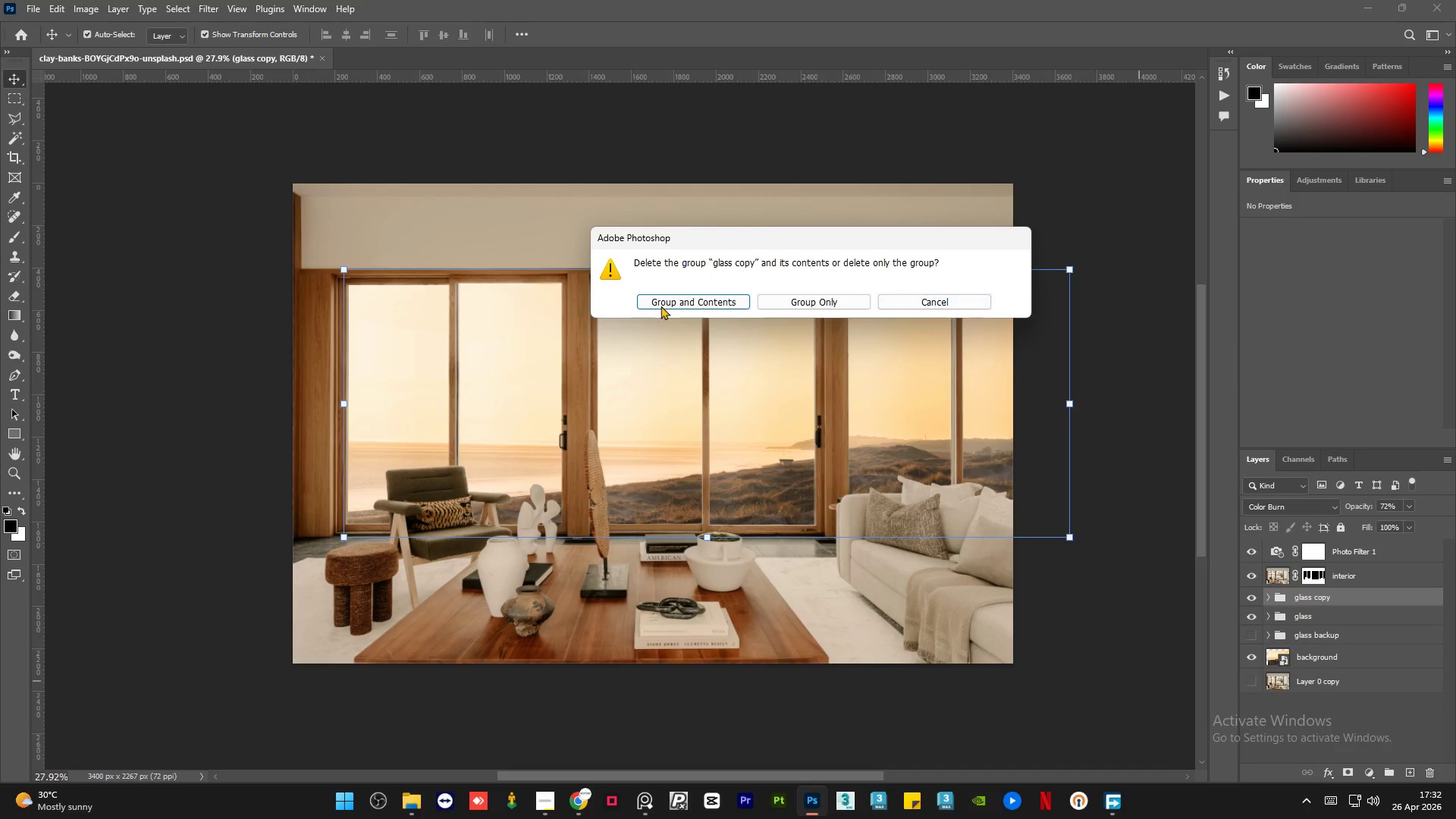 
left_click([676, 300])
 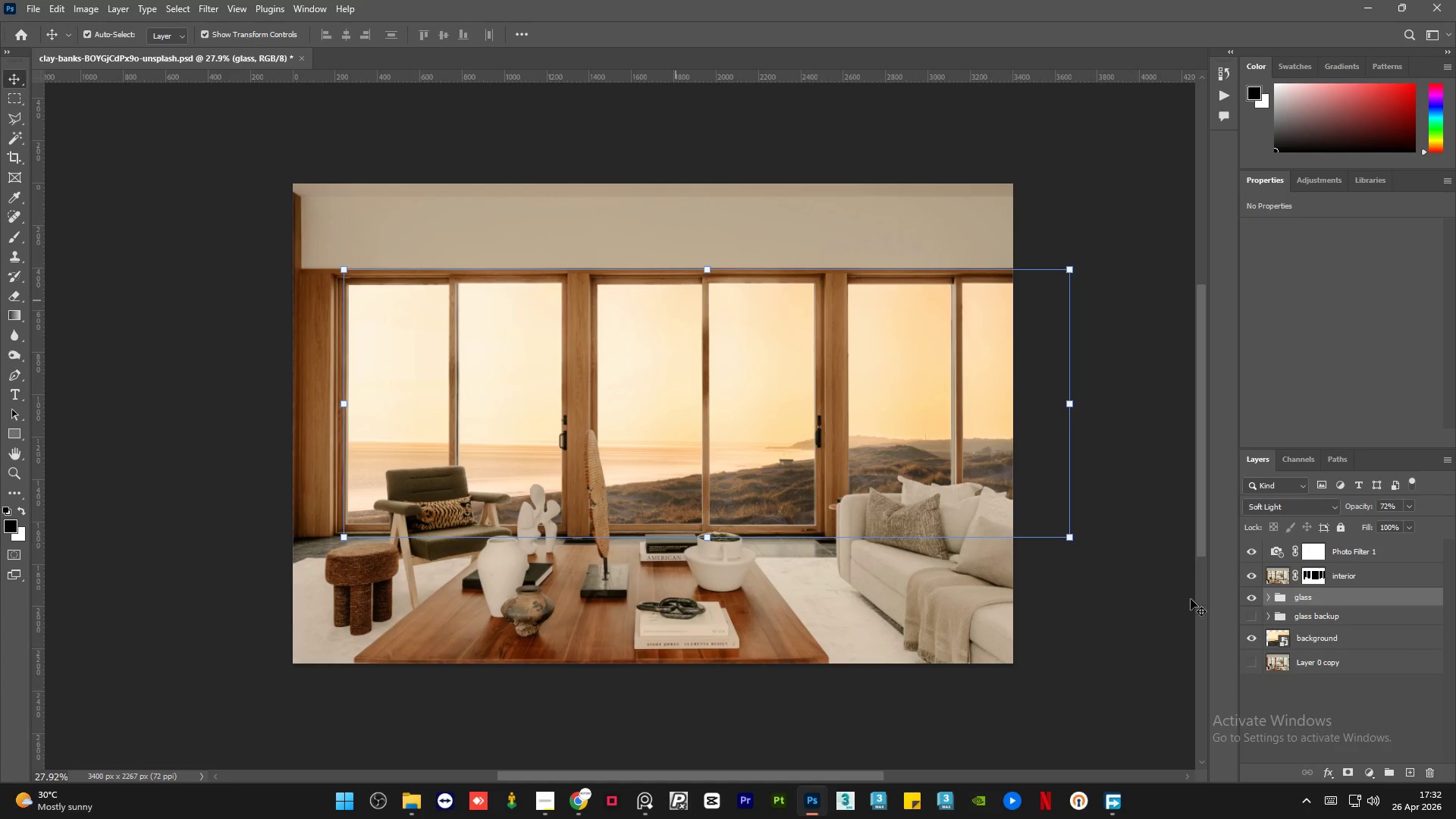 
left_click([1121, 580])
 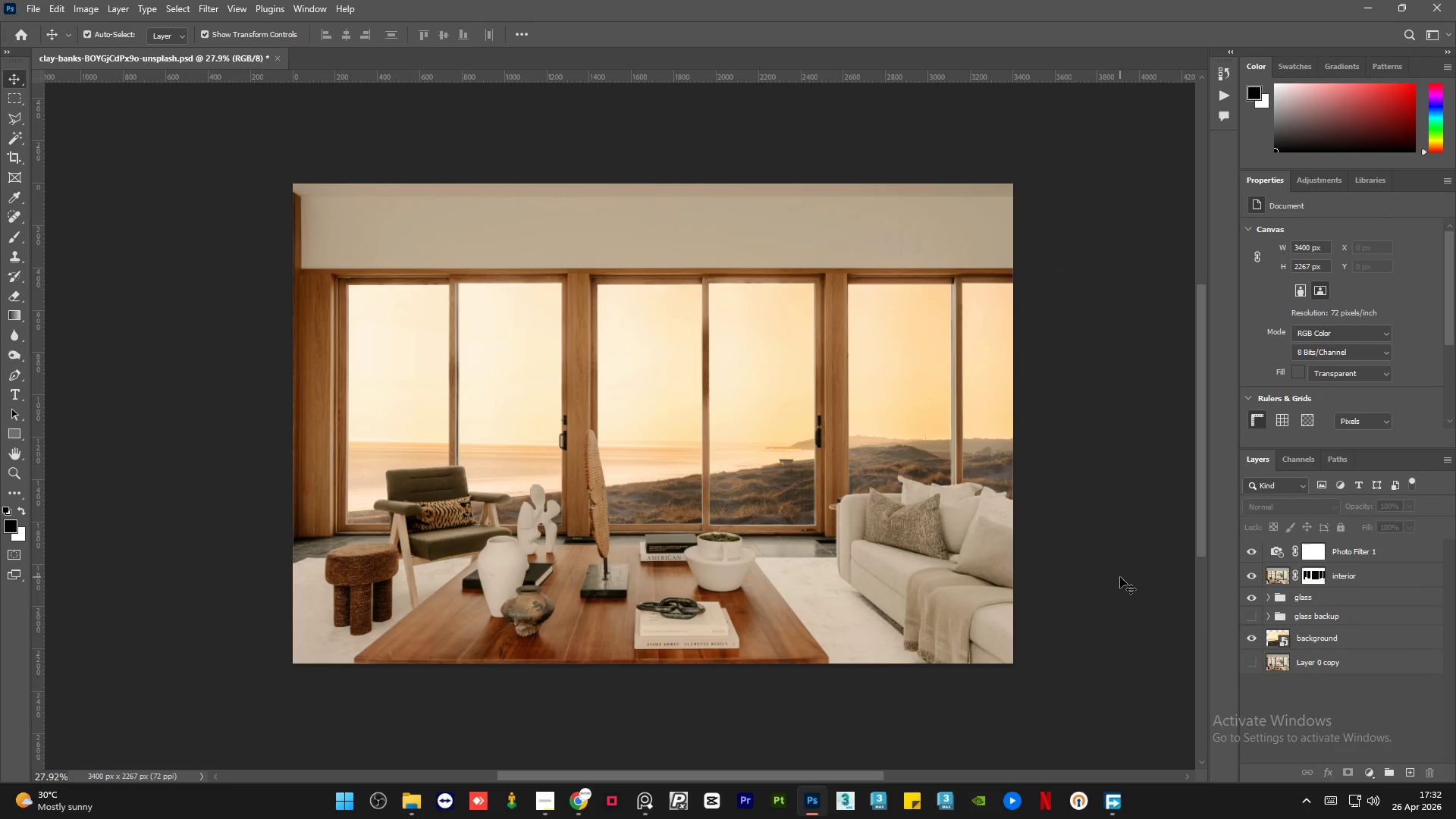 
key(Control+S)